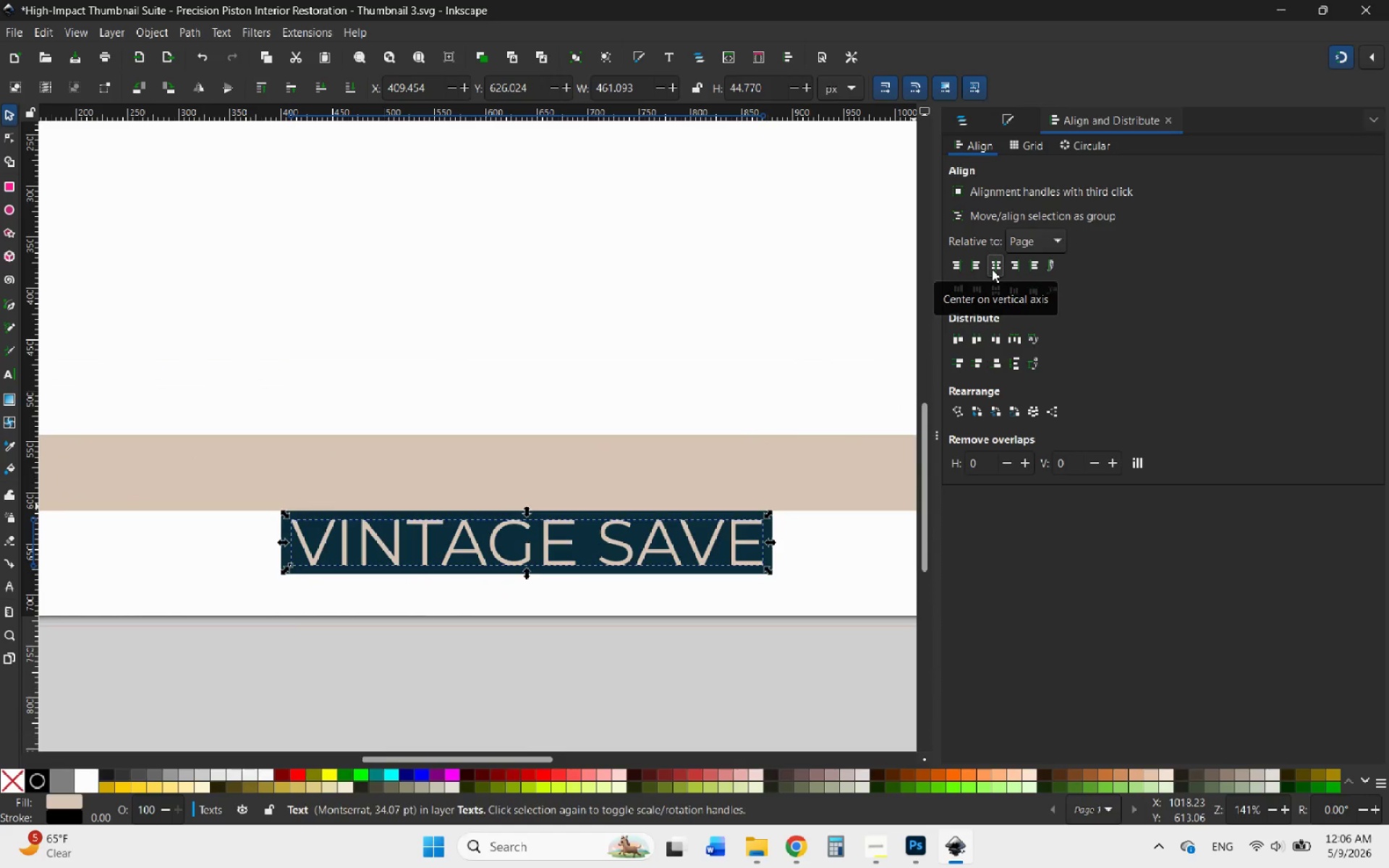 
hold_key(key=ControlLeft, duration=1.48)
scroll: coordinate [682, 524], scroll_direction: down, amount: 2.0
 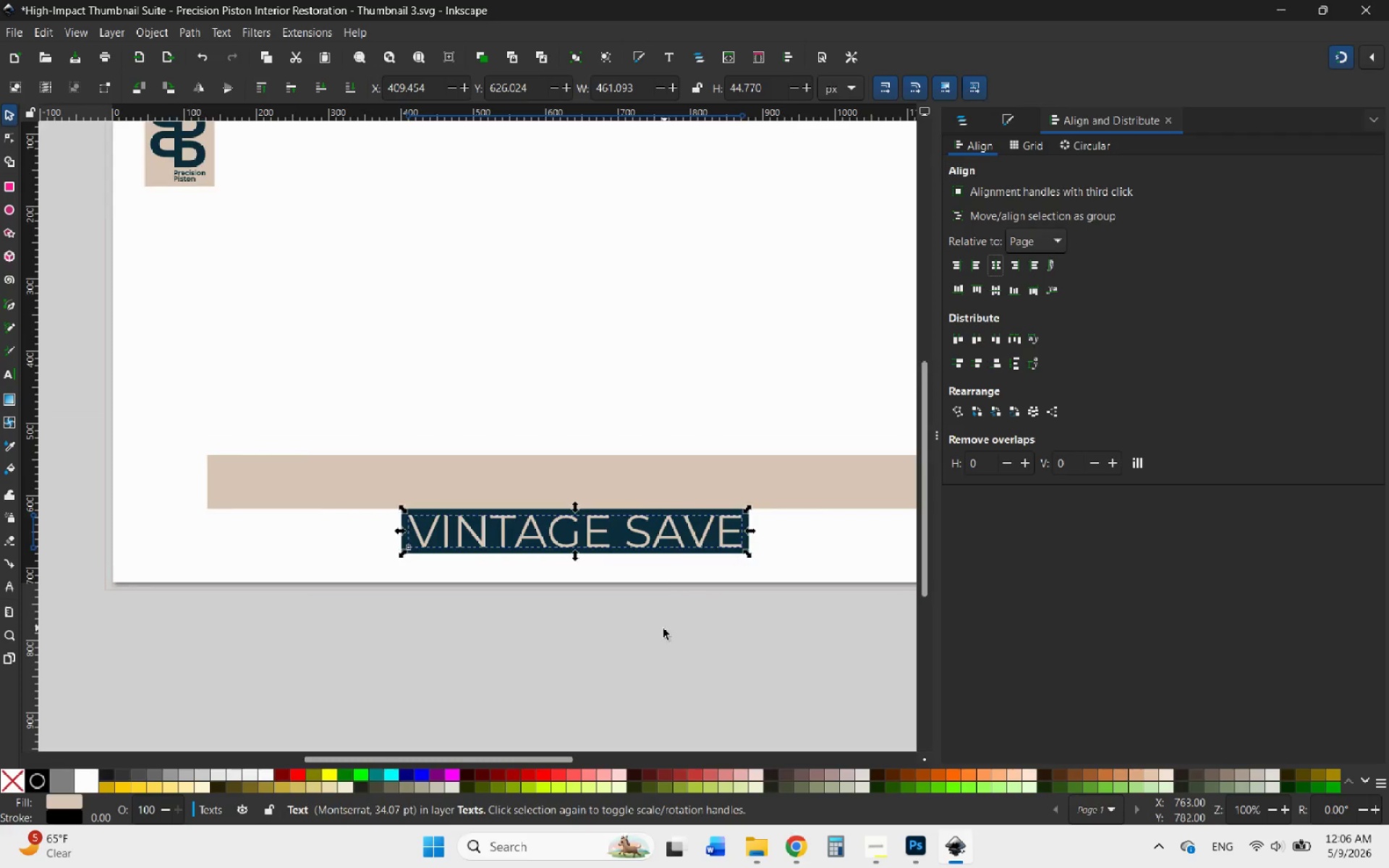 
left_click([663, 629])
 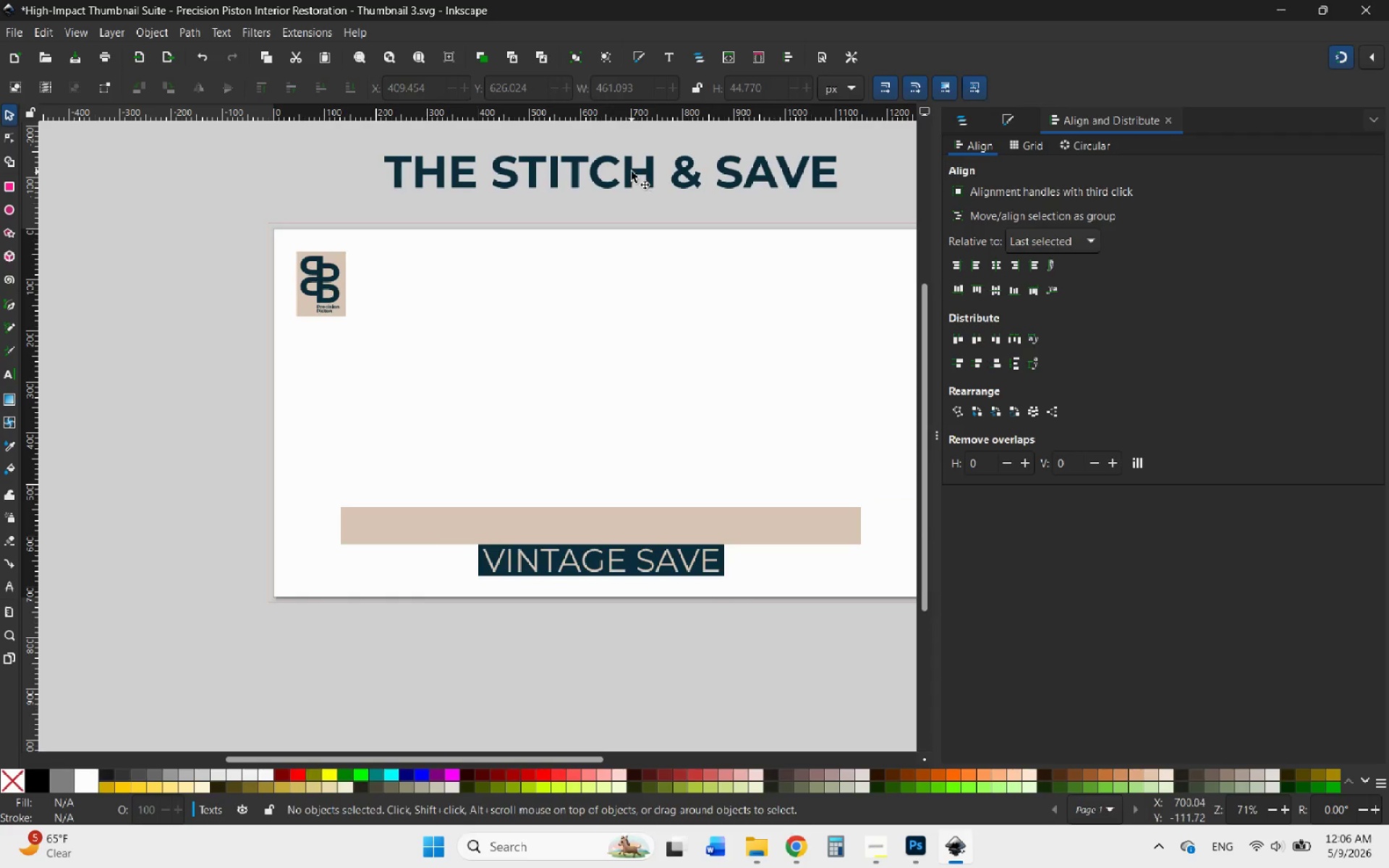 
scroll: coordinate [663, 629], scroll_direction: down, amount: 1.0
 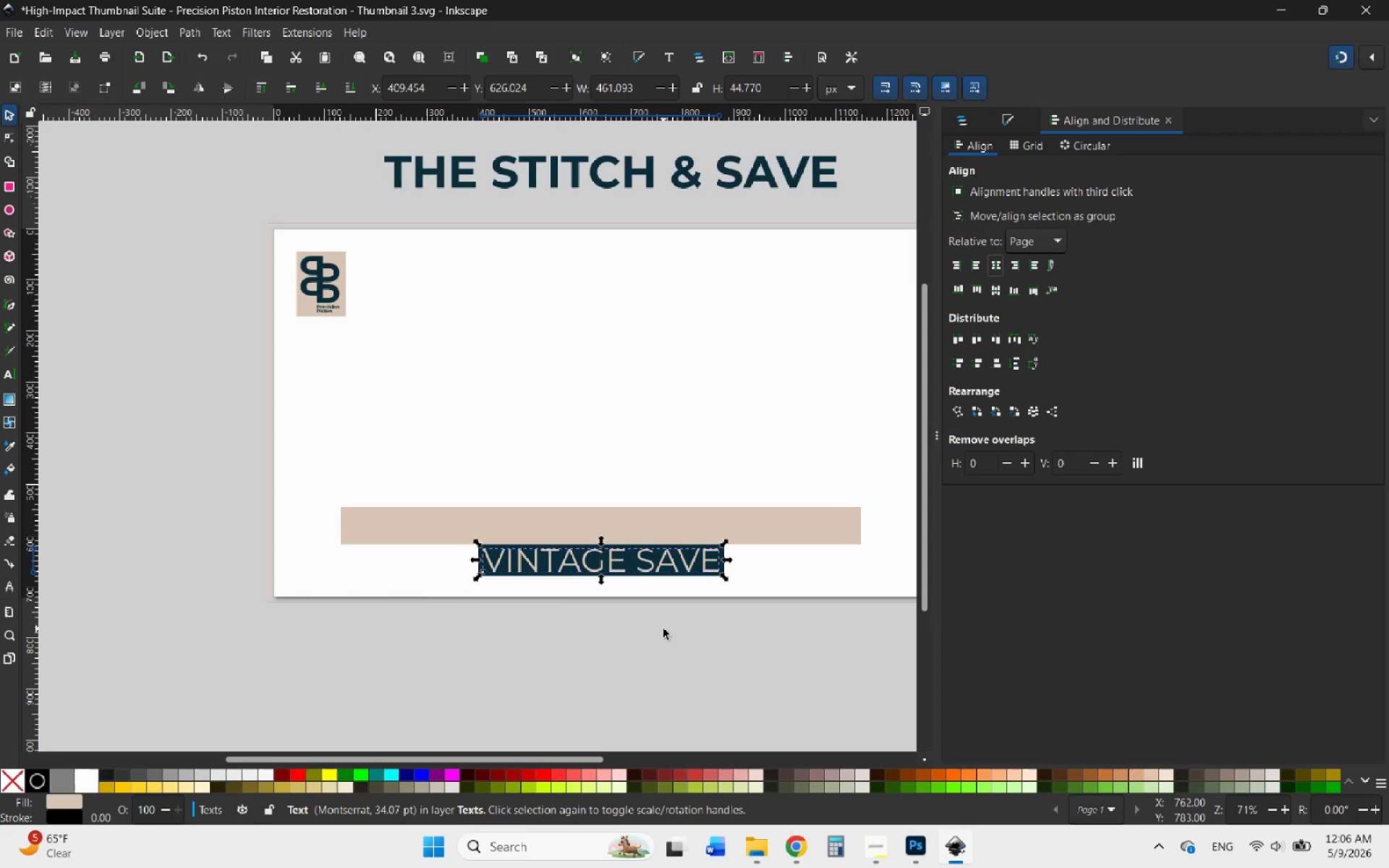 
left_click_drag(start_coordinate=[632, 171], to_coordinate=[635, 530])
 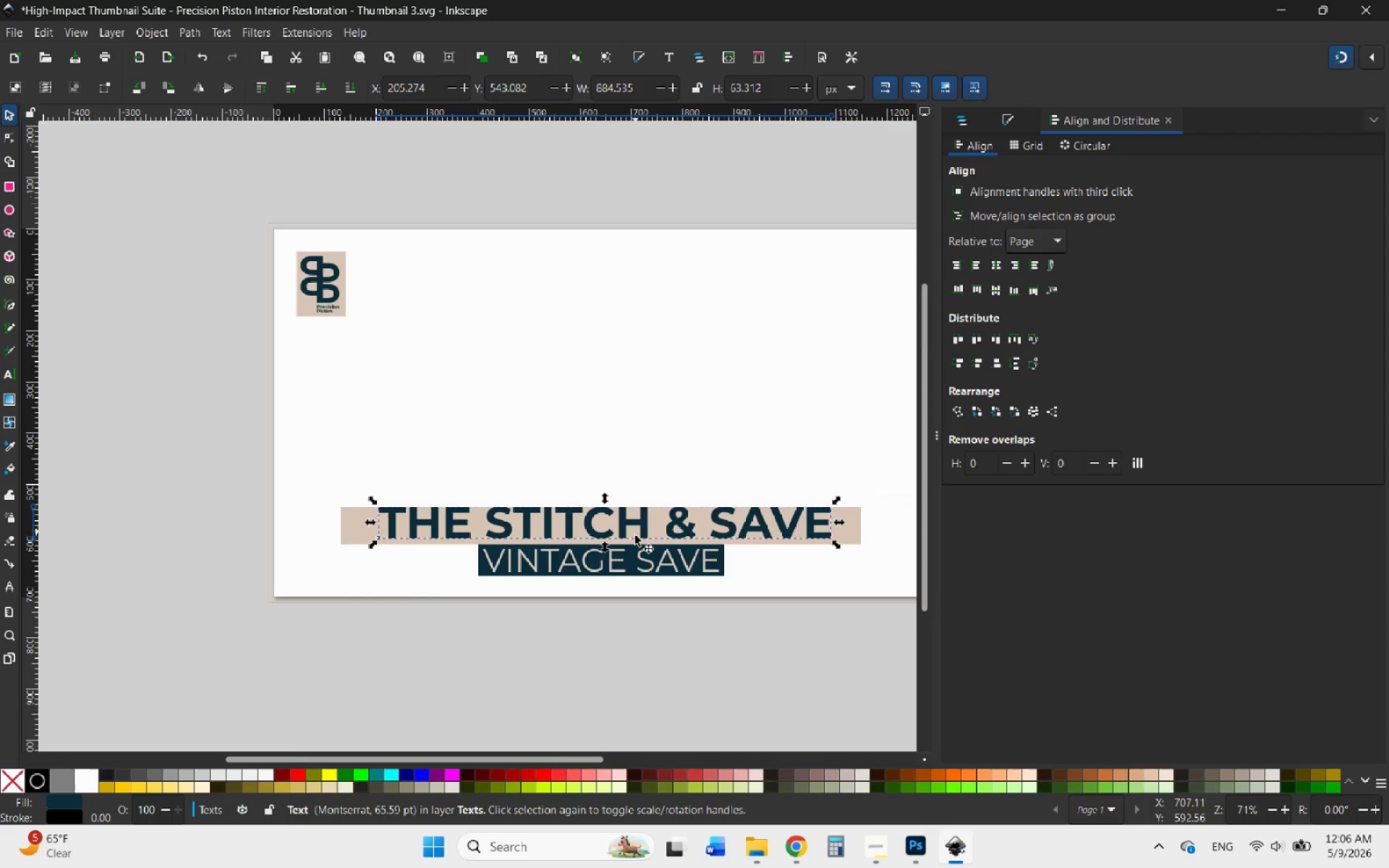 
hold_key(key=ControlLeft, duration=0.72)
scroll: coordinate [624, 539], scroll_direction: up, amount: 5.0
 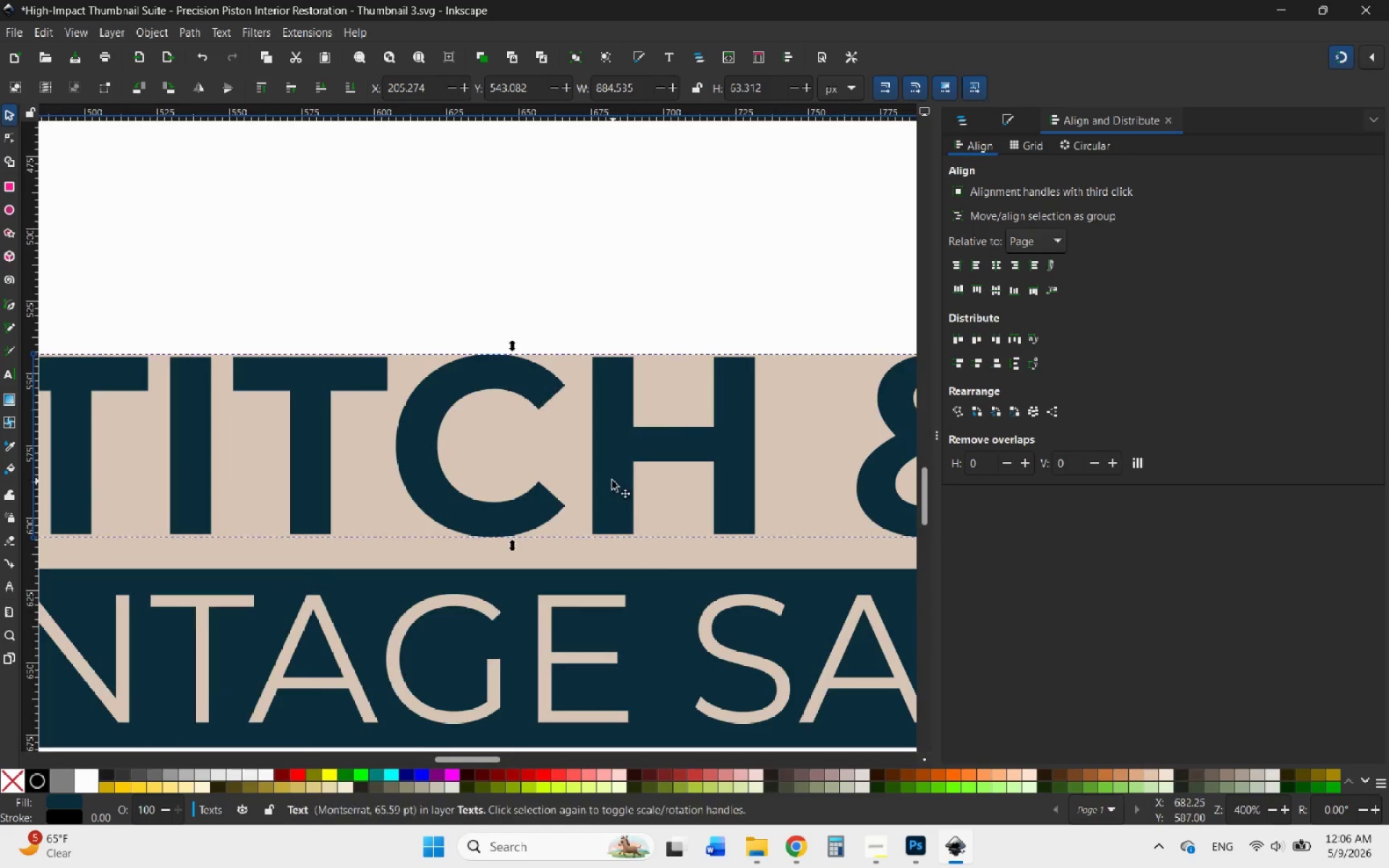 
left_click_drag(start_coordinate=[613, 481], to_coordinate=[611, 505])
 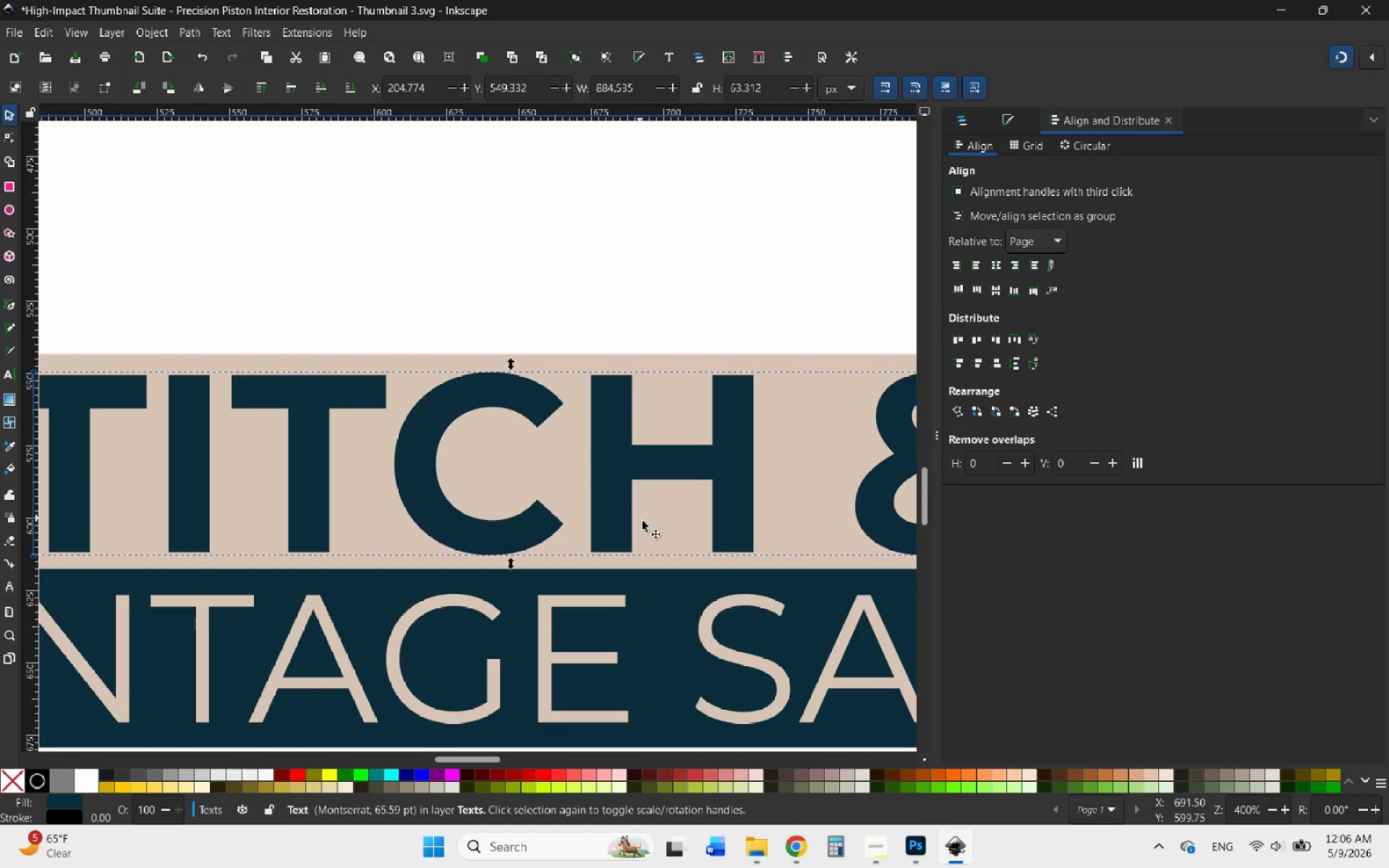 
hold_key(key=ControlLeft, duration=0.69)
 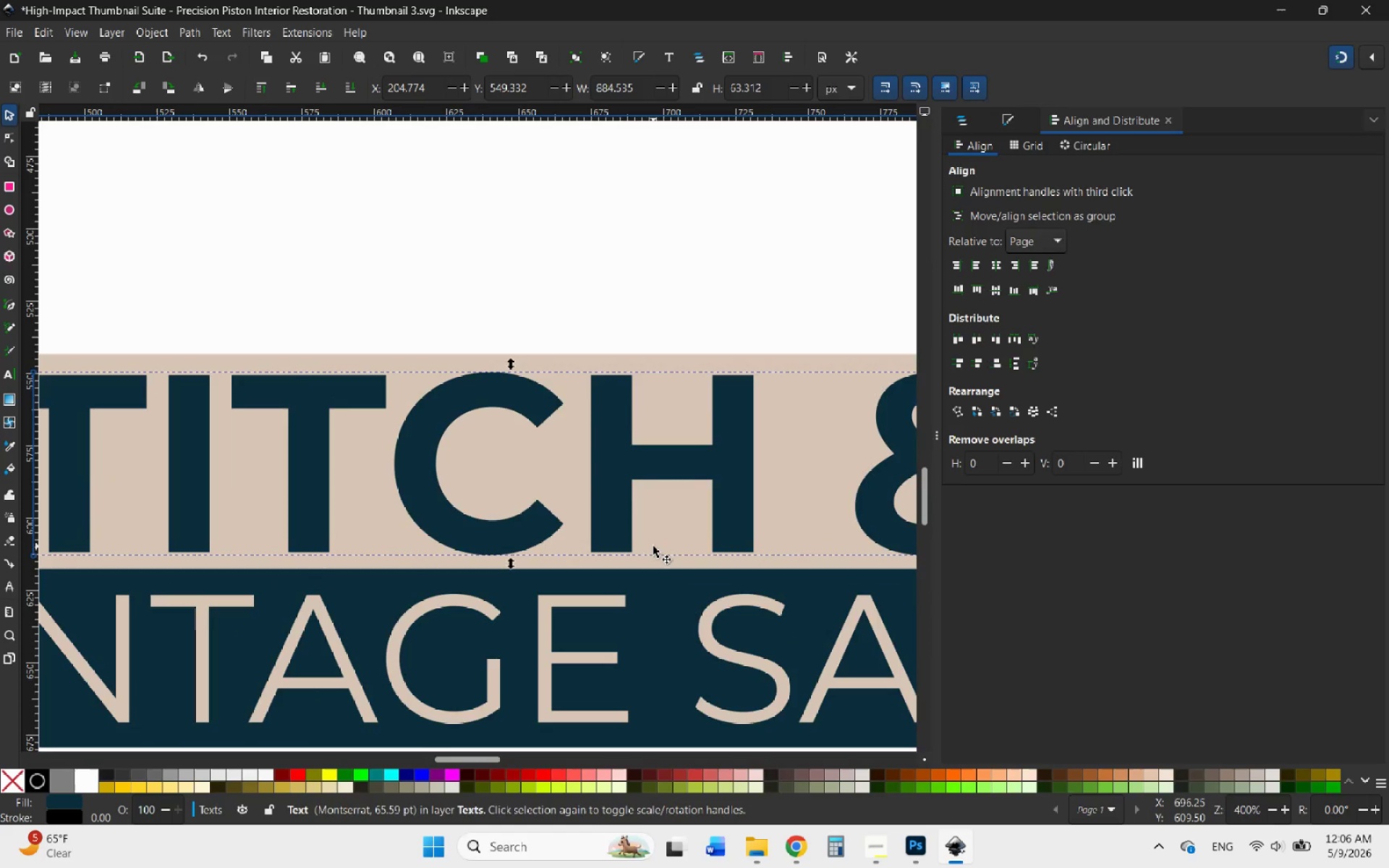 
wait(7.48)
 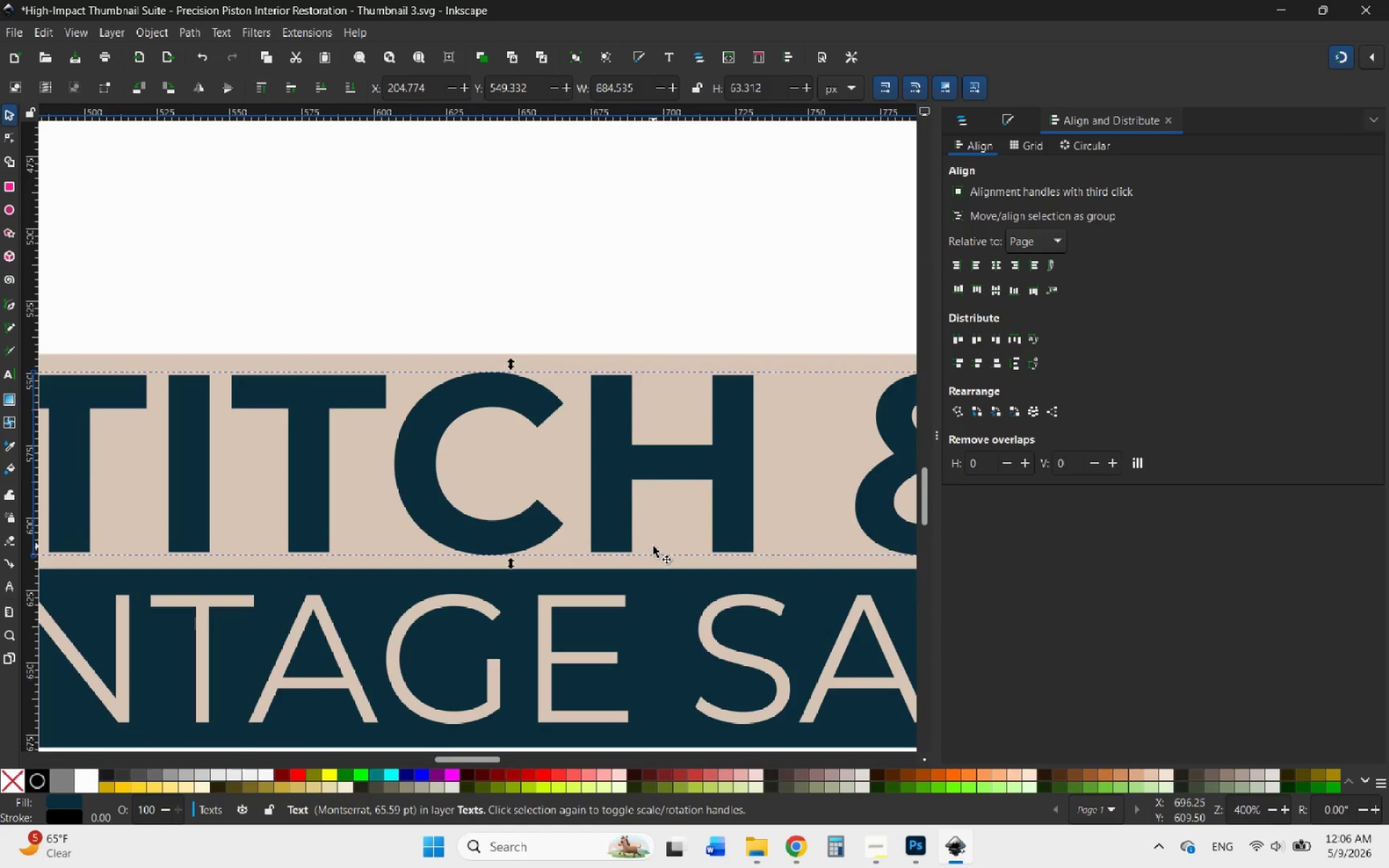 
hold_key(key=ControlLeft, duration=1.8)
scroll: coordinate [624, 569], scroll_direction: down, amount: 5.0
 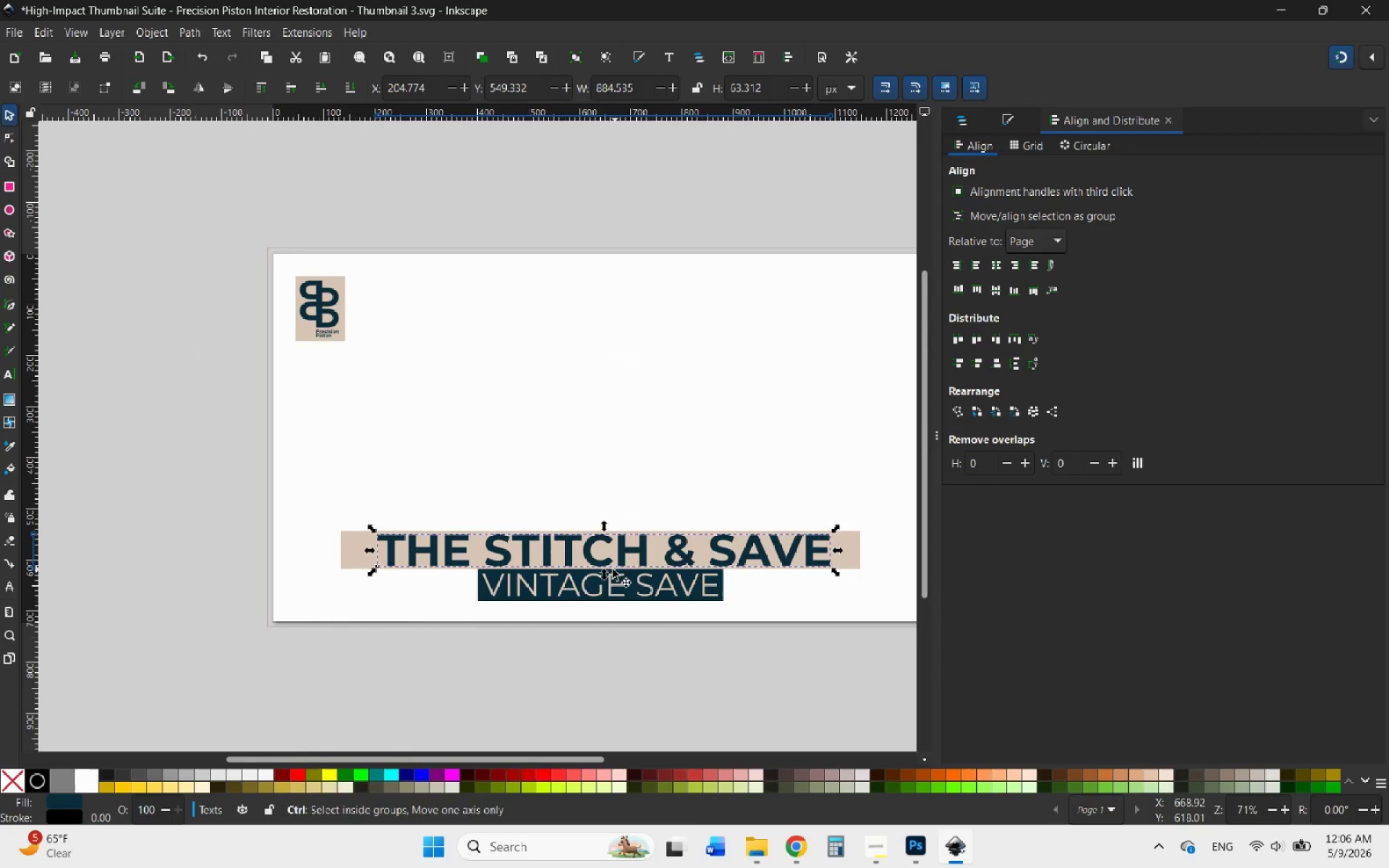 
scroll: coordinate [607, 570], scroll_direction: up, amount: 1.0
 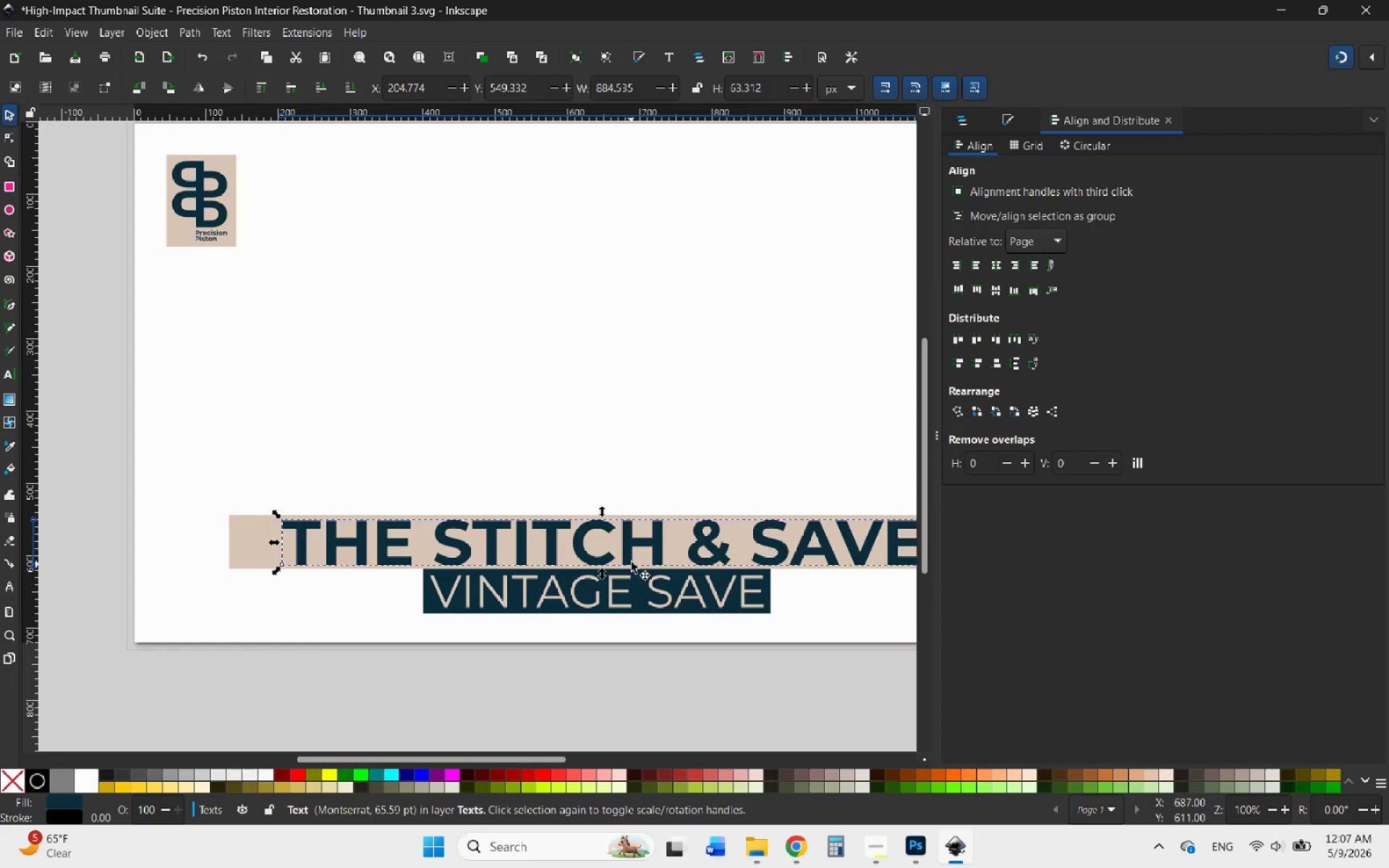 
hold_key(key=ControlLeft, duration=1.52)
scroll: coordinate [599, 545], scroll_direction: down, amount: 2.0
 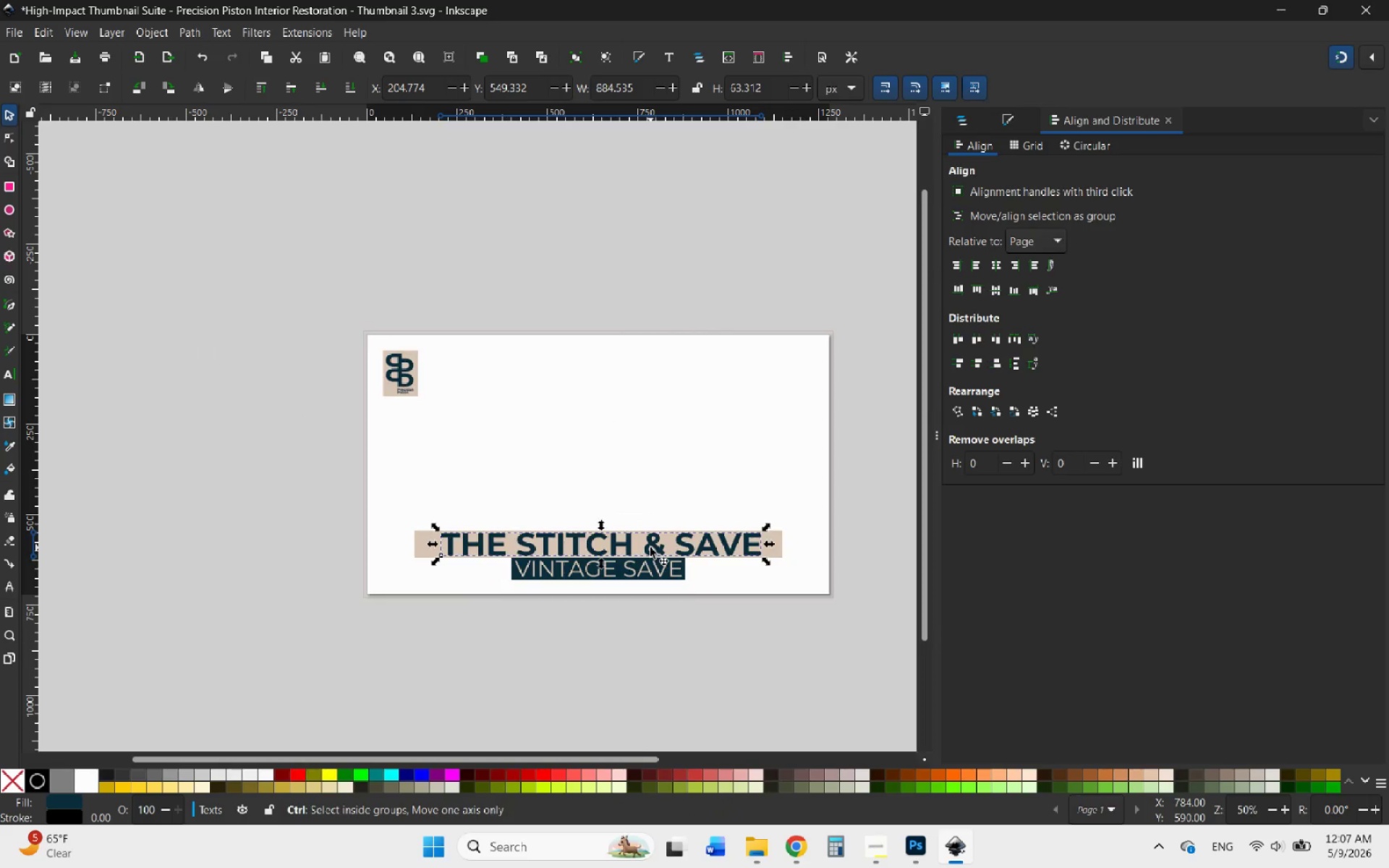 
scroll: coordinate [650, 548], scroll_direction: up, amount: 2.0
 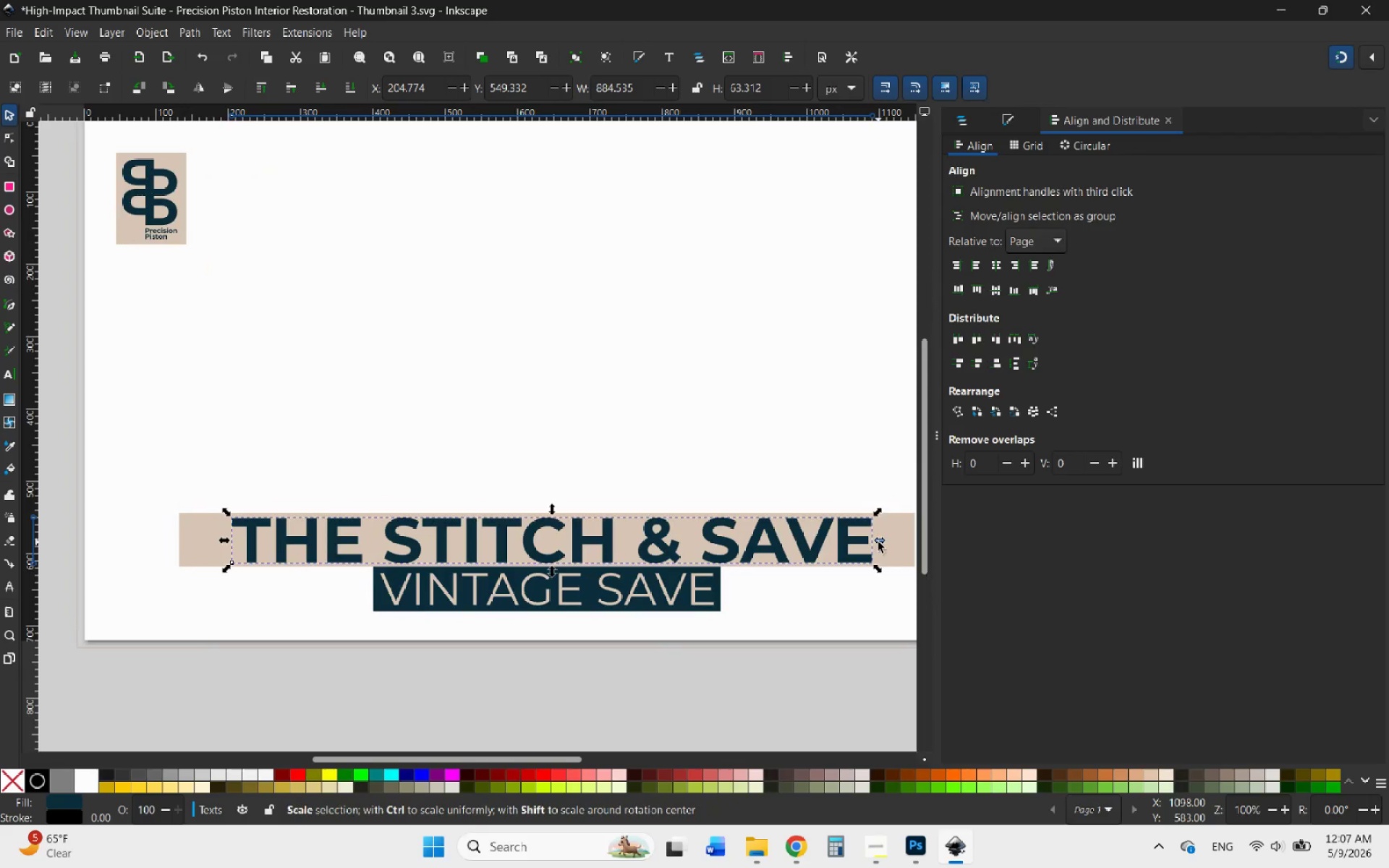 
hold_key(key=ControlLeft, duration=3.78)
scroll: coordinate [878, 542], scroll_direction: up, amount: 4.0
 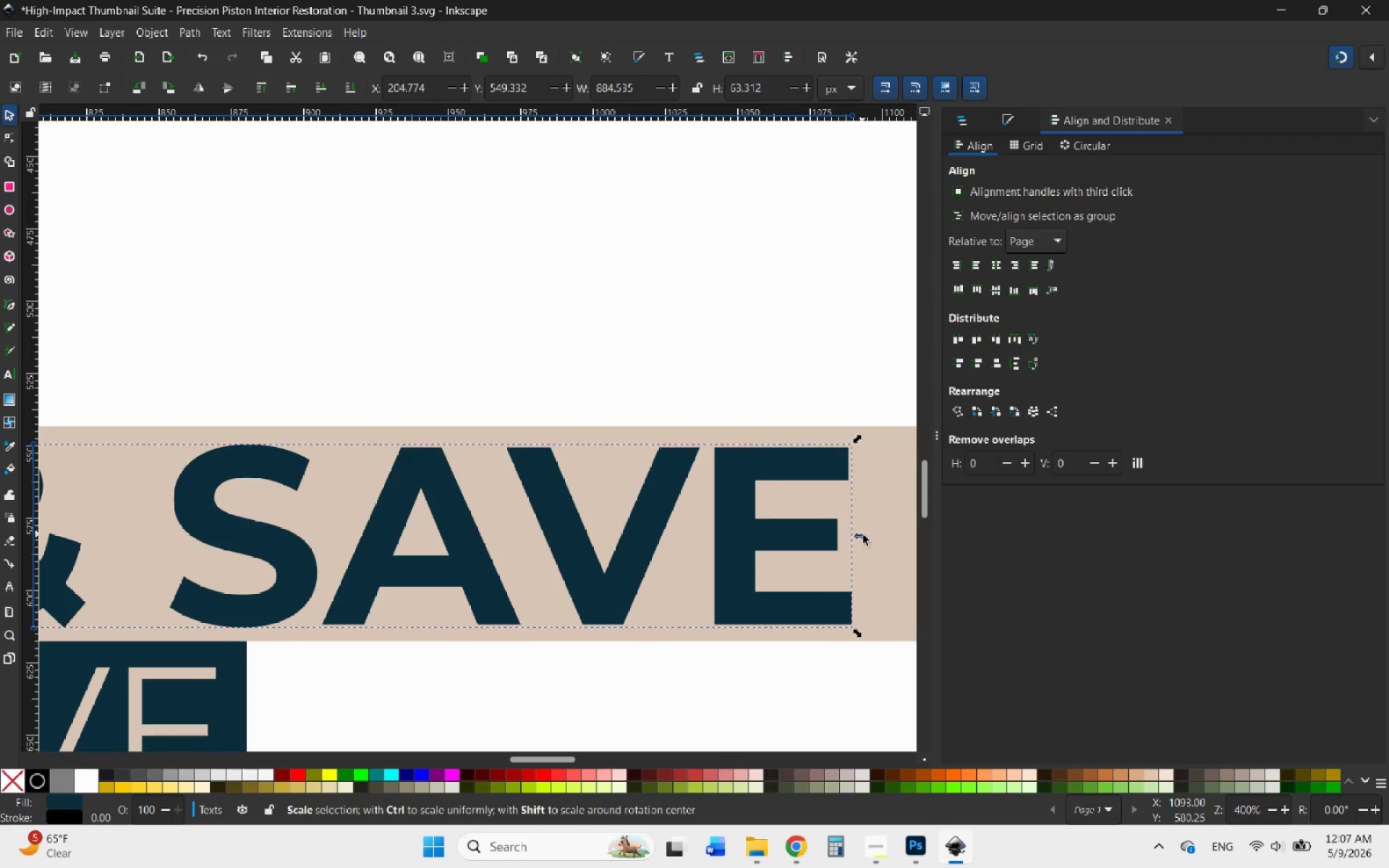 
left_click_drag(start_coordinate=[856, 536], to_coordinate=[721, 537])
 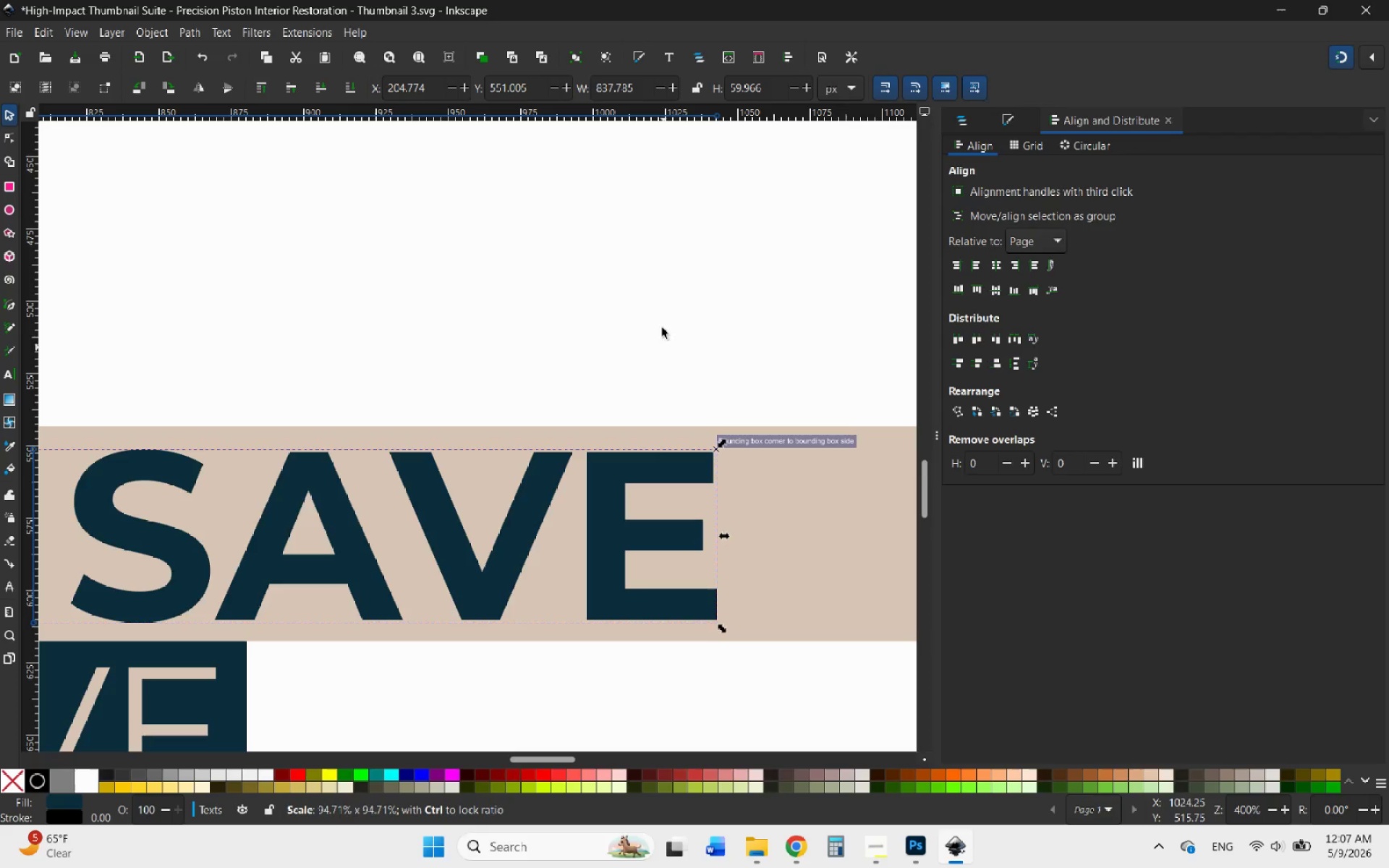 
hold_key(key=ControlLeft, duration=0.7)
scroll: coordinate [794, 477], scroll_direction: down, amount: 5.0
 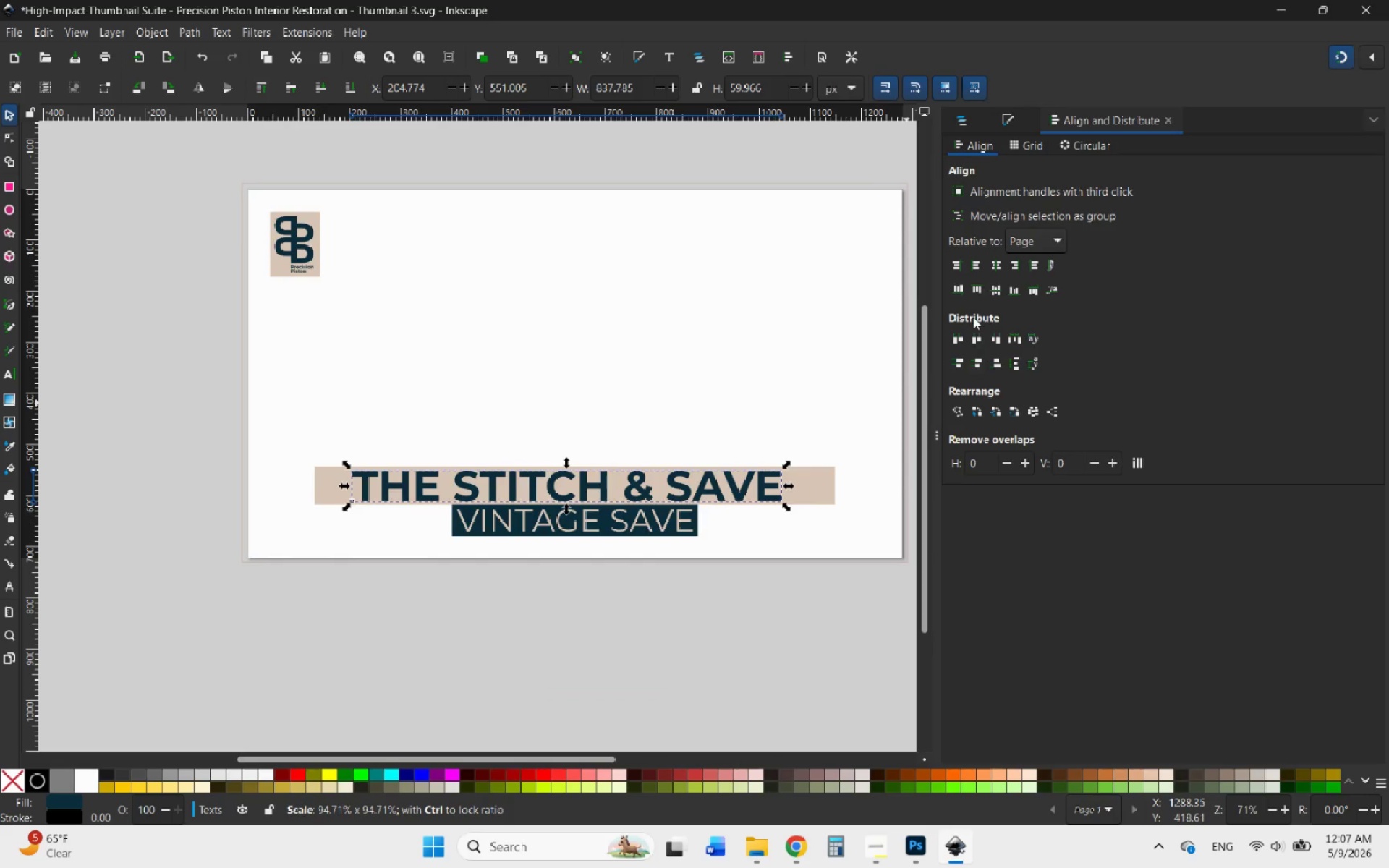 
left_click([995, 263])
 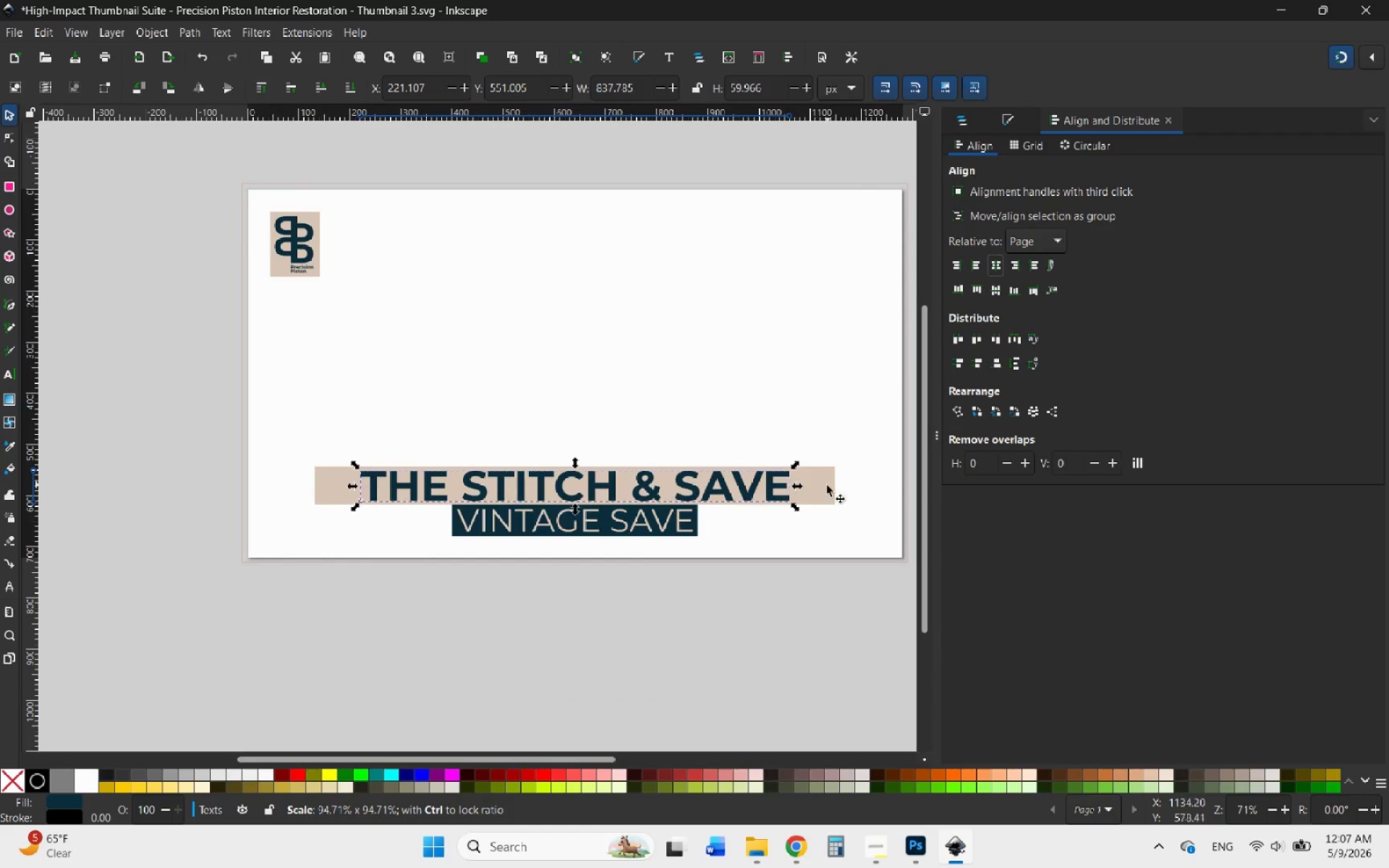 
left_click([817, 487])
 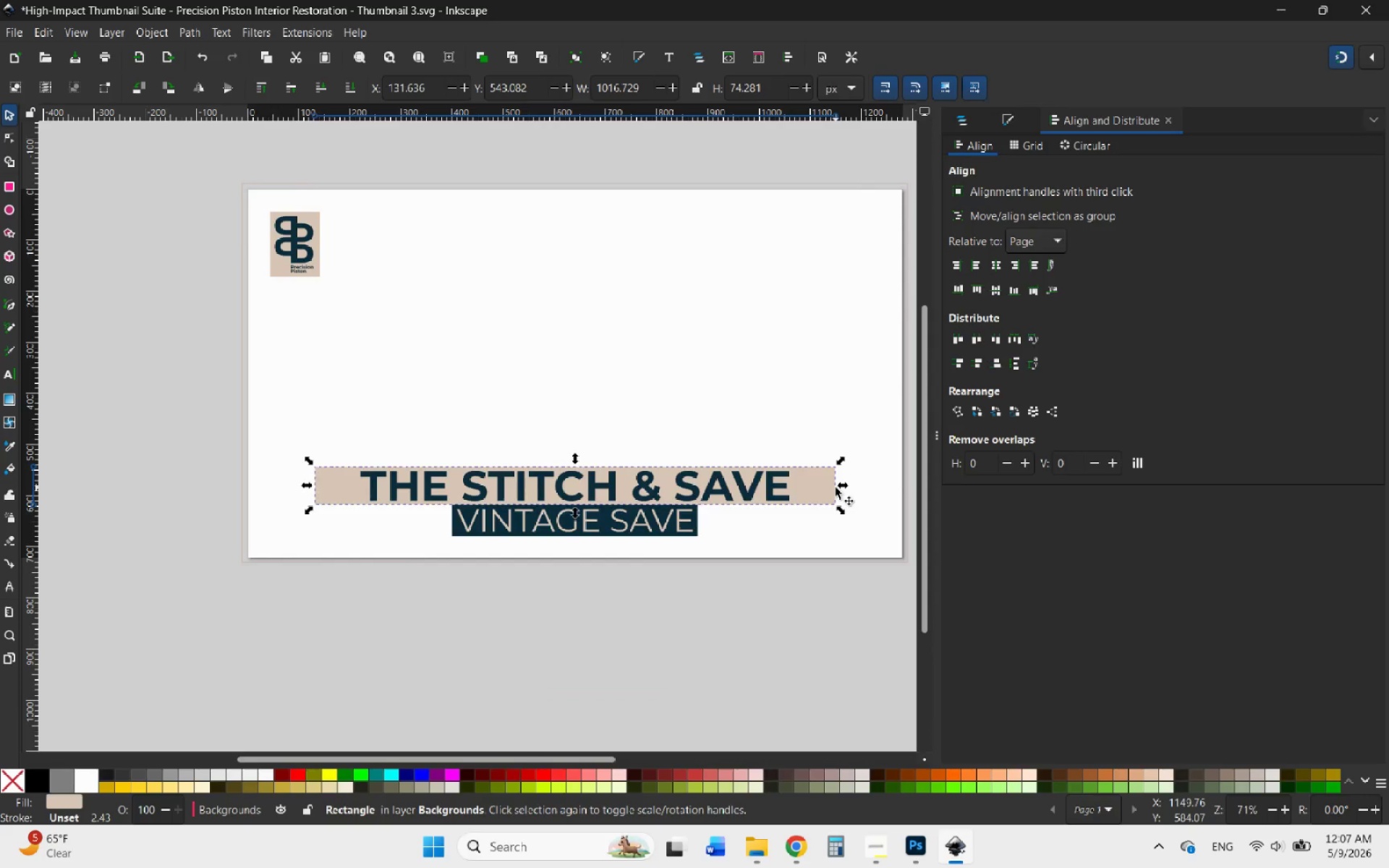 
left_click_drag(start_coordinate=[836, 488], to_coordinate=[778, 492])
 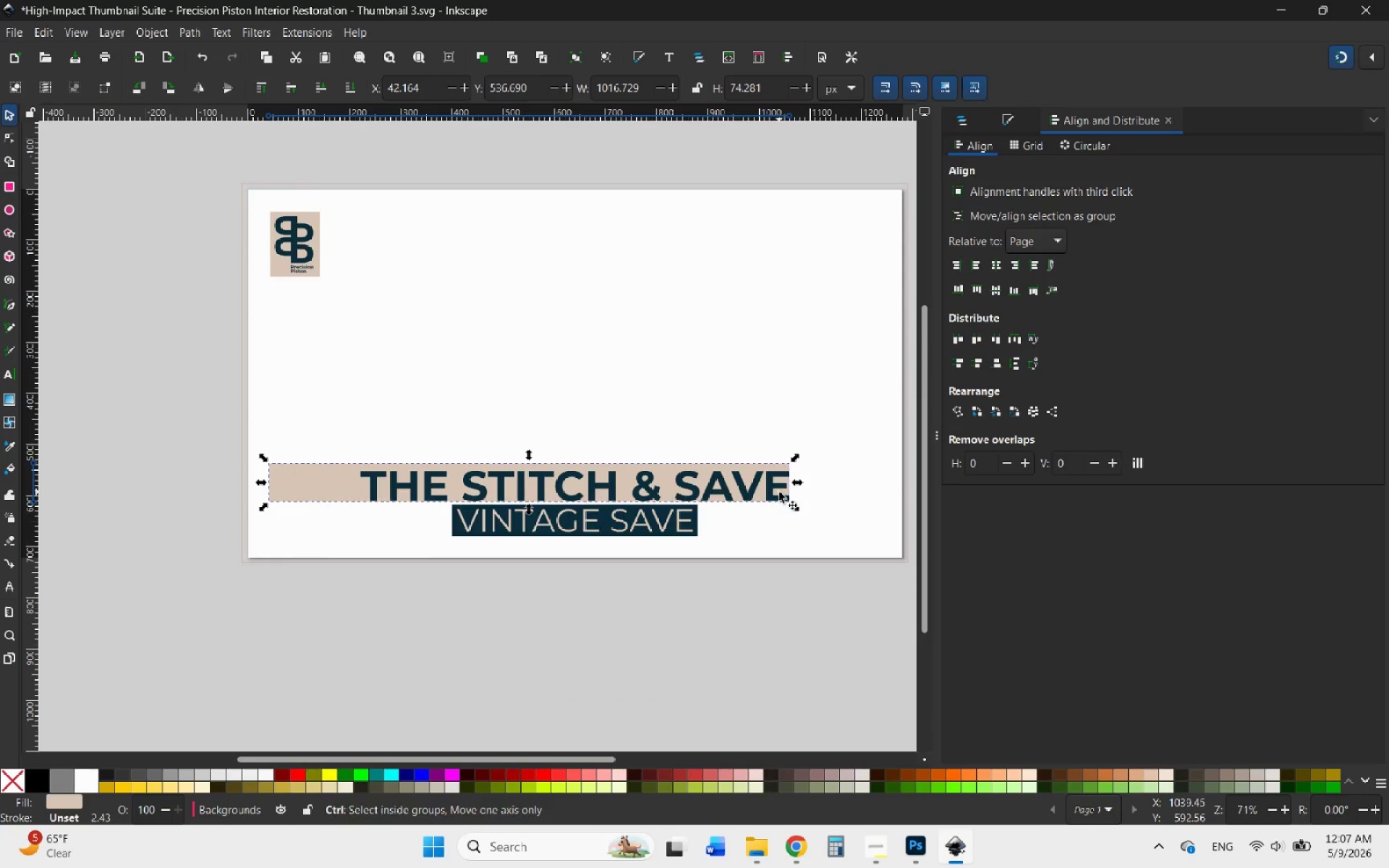 
key(Control+ControlLeft)
 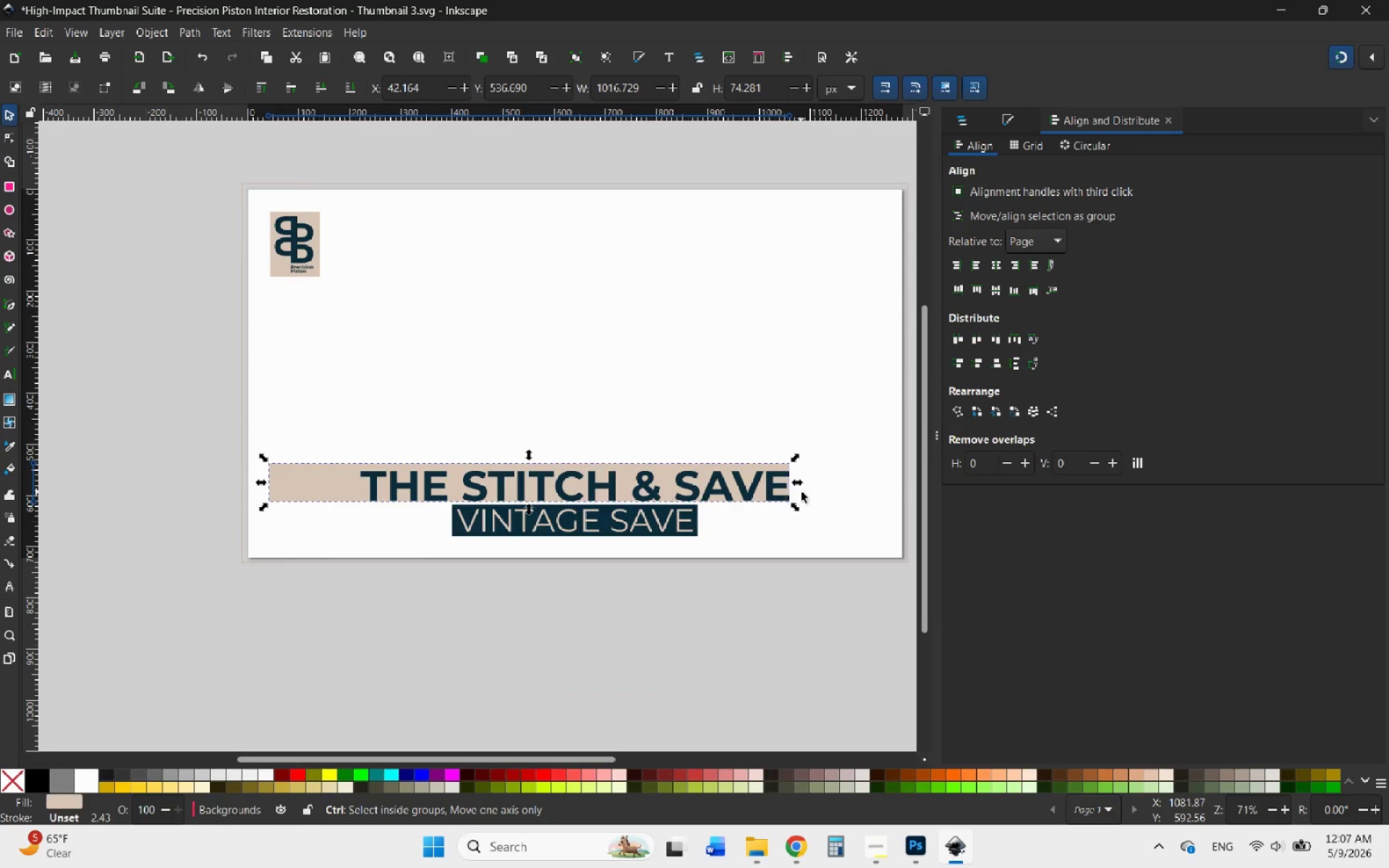 
key(Control+Z)
 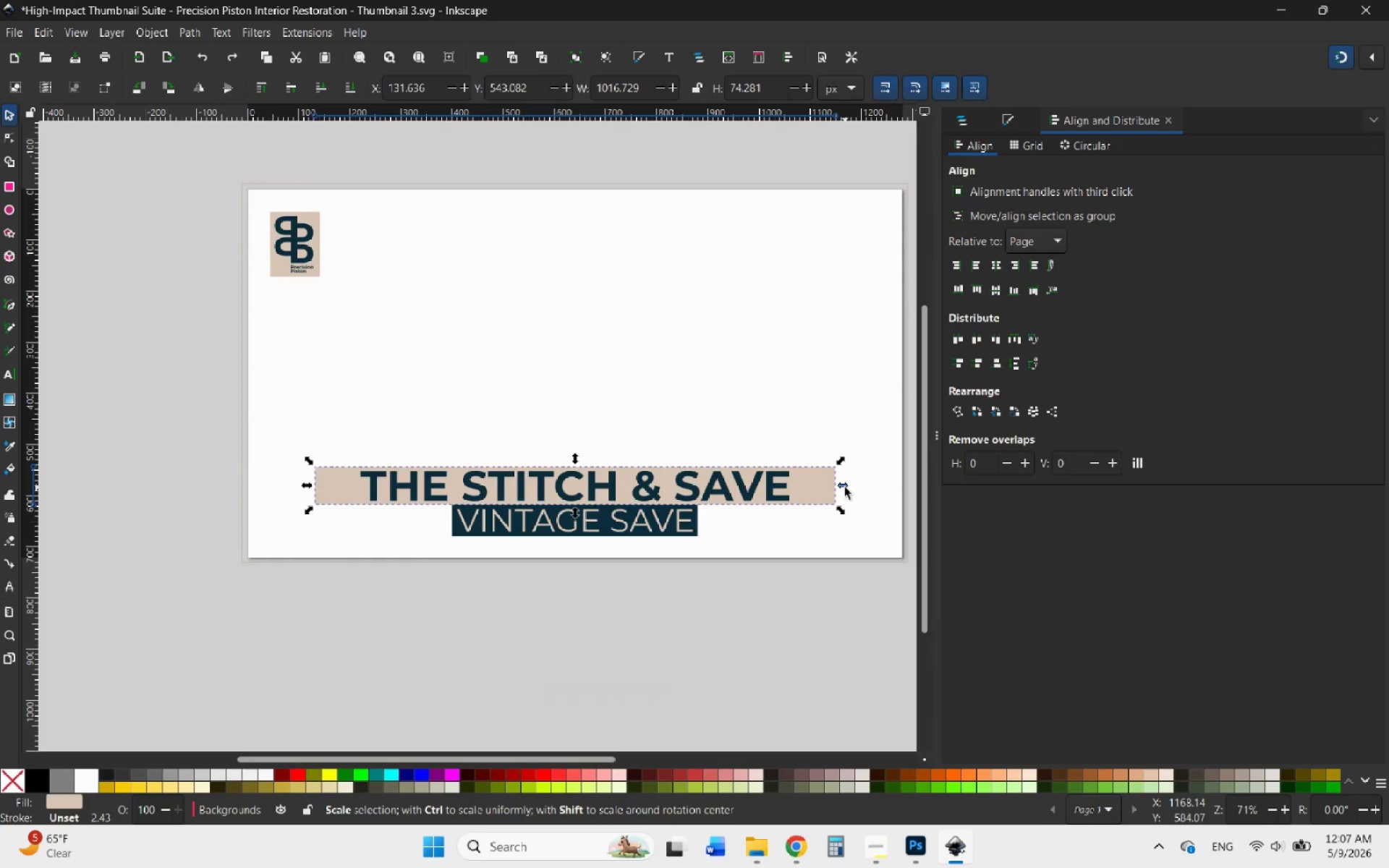 
left_click_drag(start_coordinate=[845, 488], to_coordinate=[807, 495])
 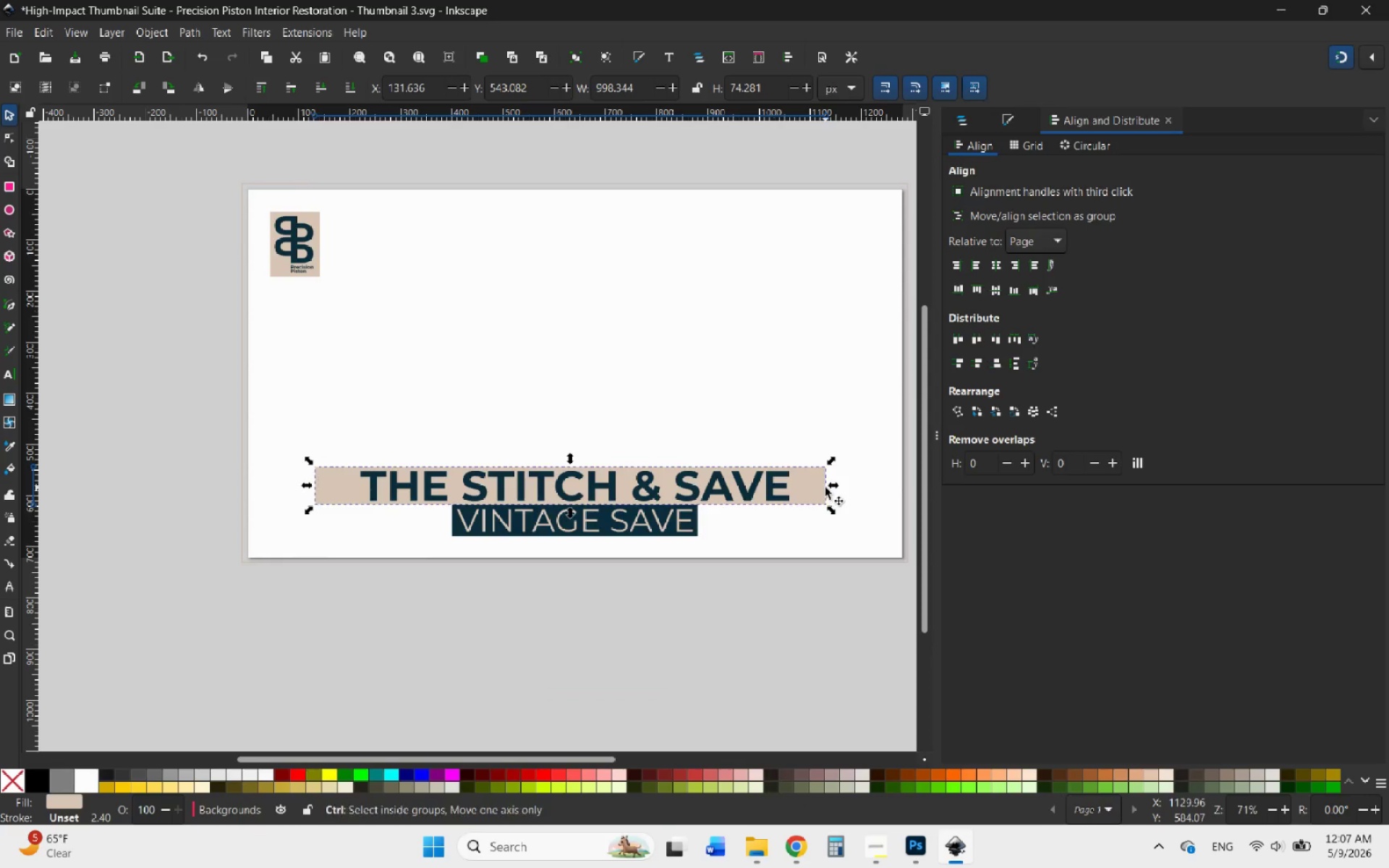 
hold_key(key=ControlLeft, duration=0.77)
scroll: coordinate [828, 488], scroll_direction: up, amount: 2.0
 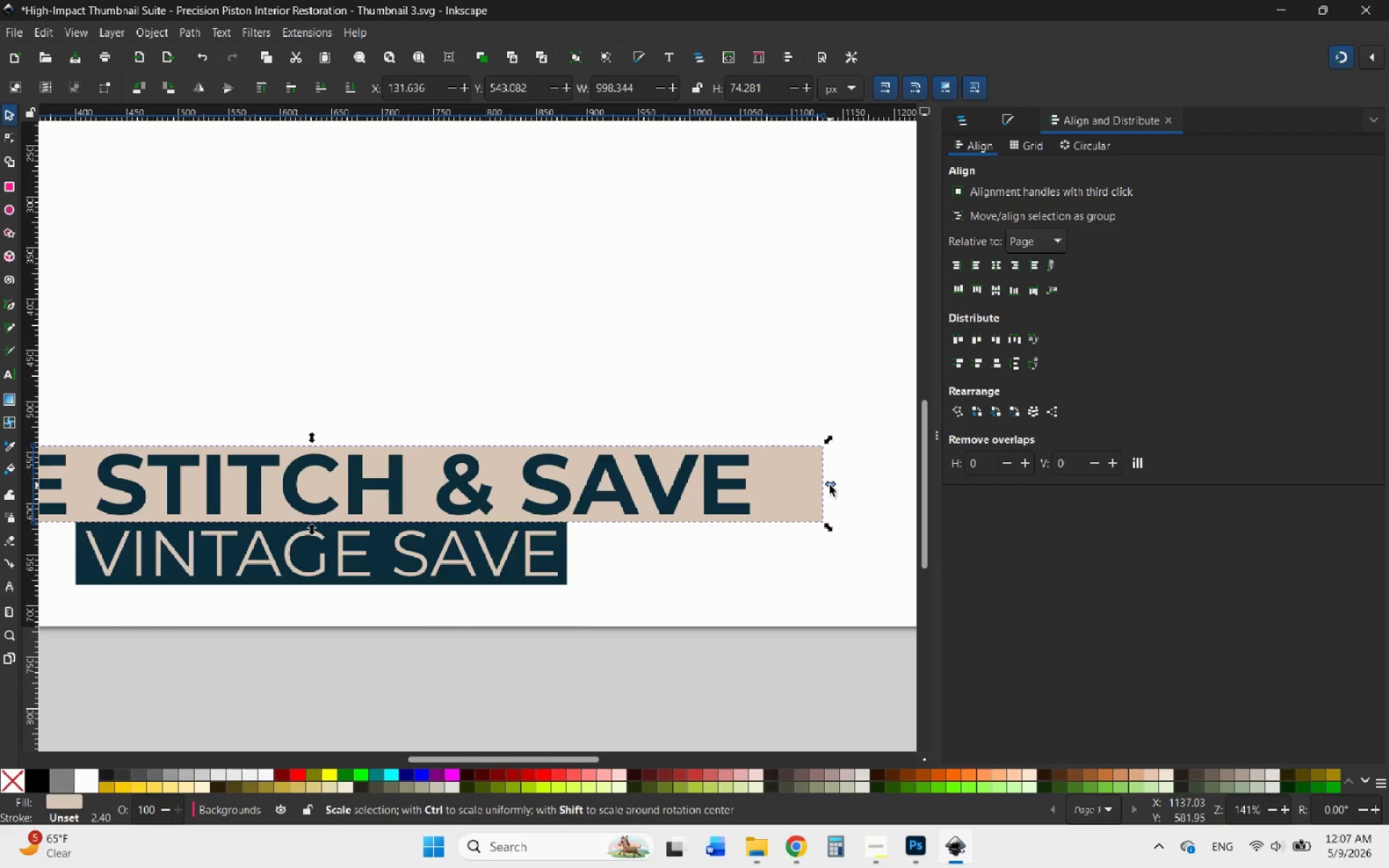 
left_click_drag(start_coordinate=[830, 485], to_coordinate=[757, 488])
 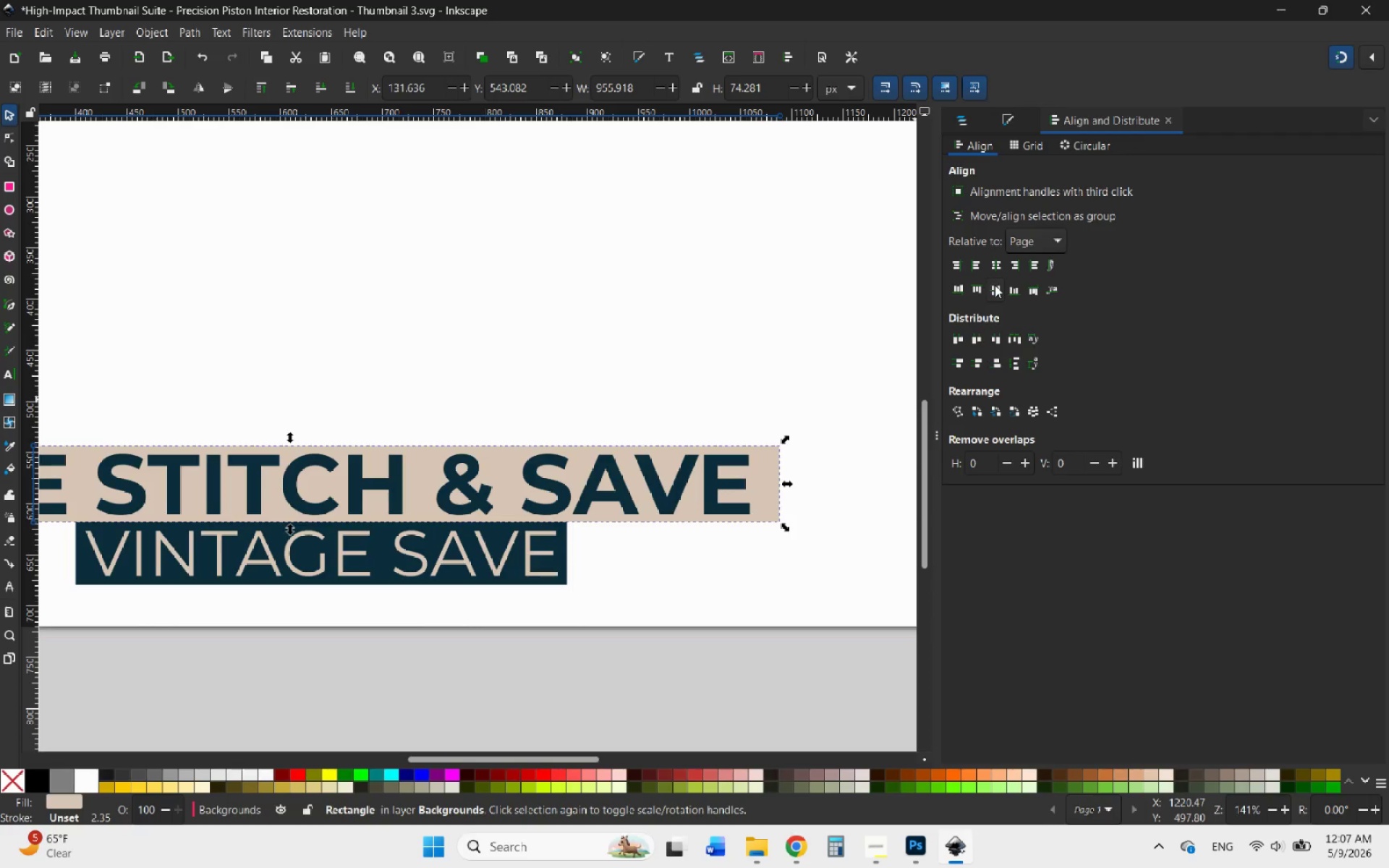 
left_click([990, 264])
 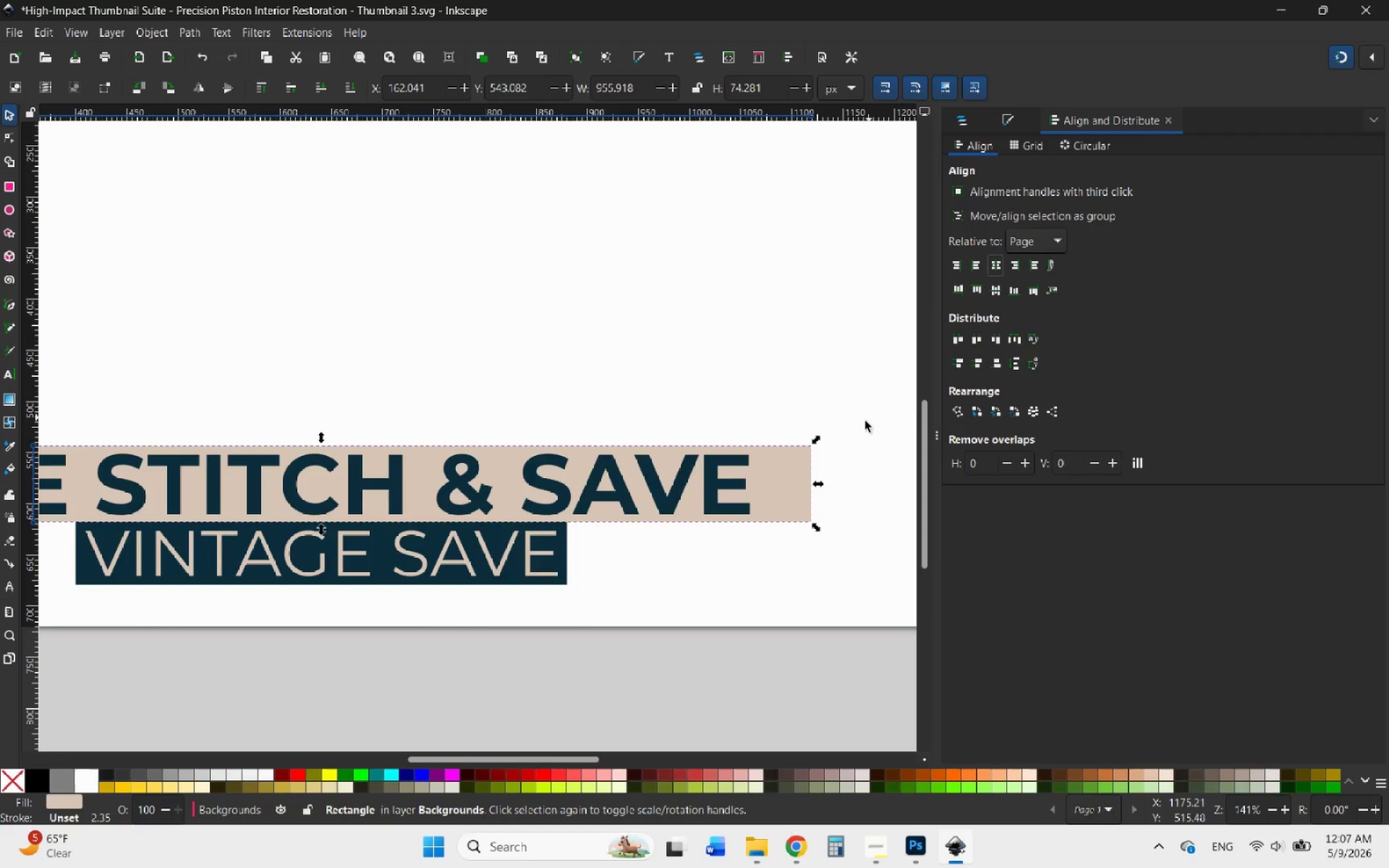 
hold_key(key=ControlLeft, duration=0.56)
scroll: coordinate [799, 496], scroll_direction: up, amount: 4.0
 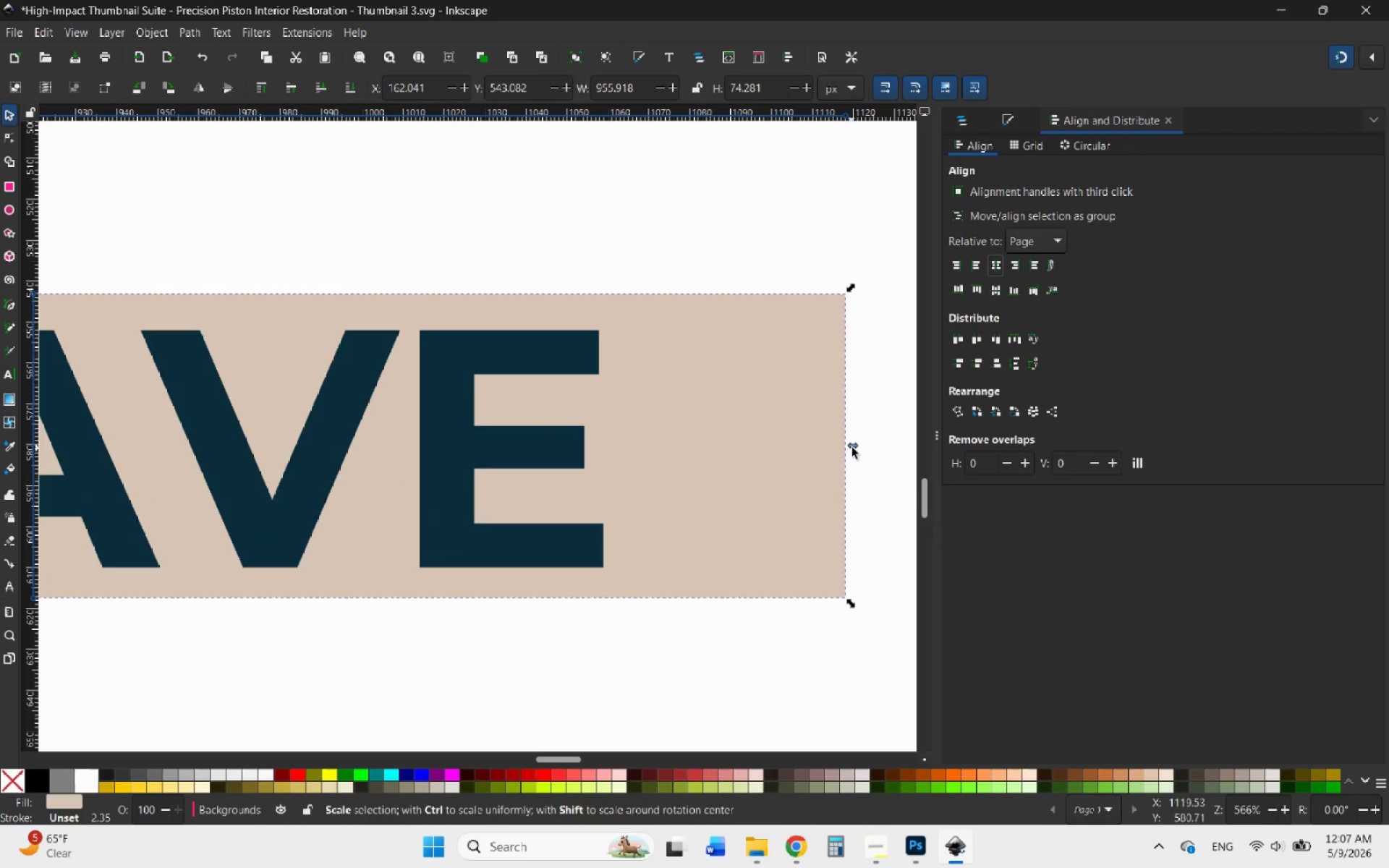 
left_click_drag(start_coordinate=[852, 448], to_coordinate=[666, 455])
 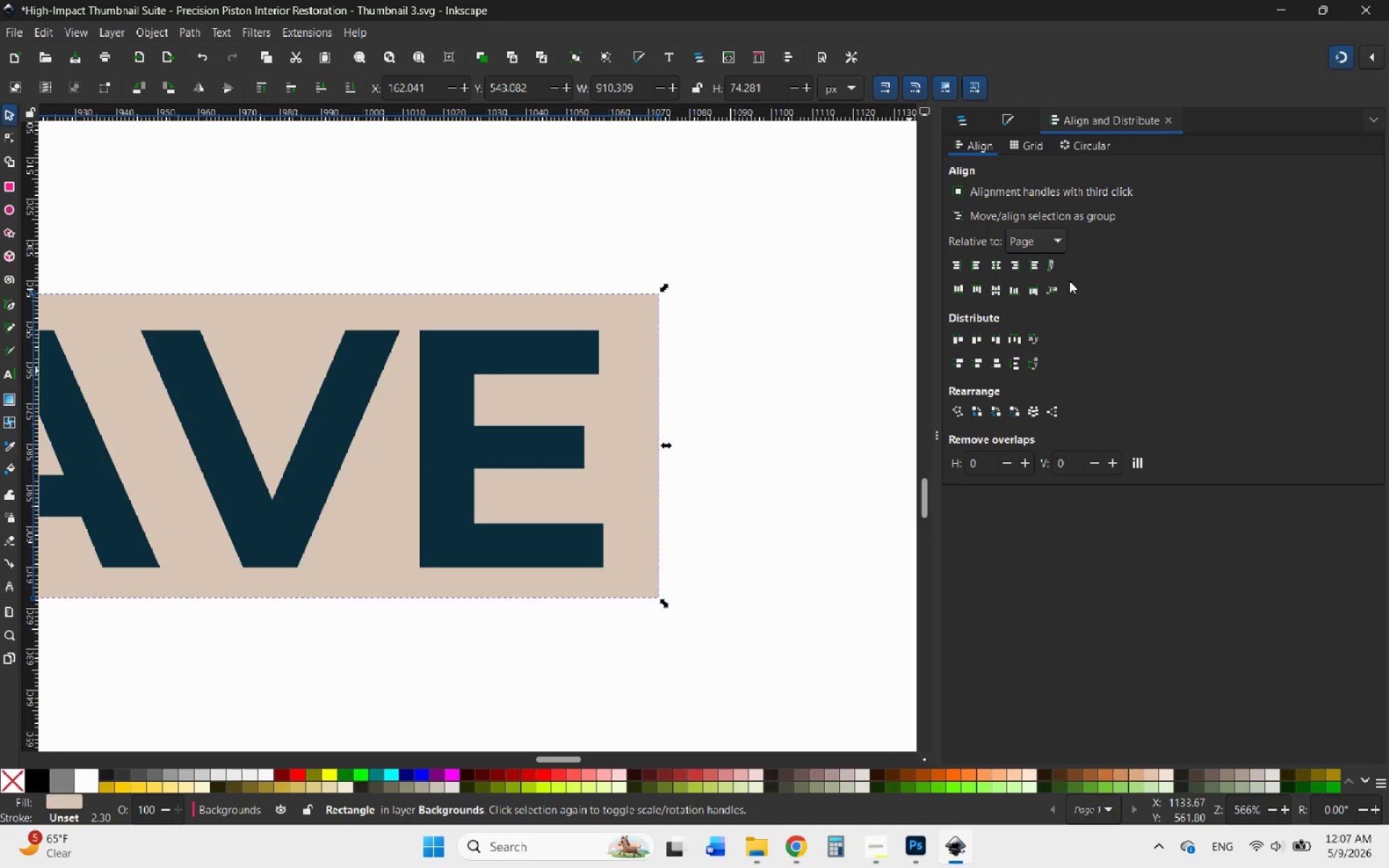 
hold_key(key=ControlLeft, duration=1.06)
 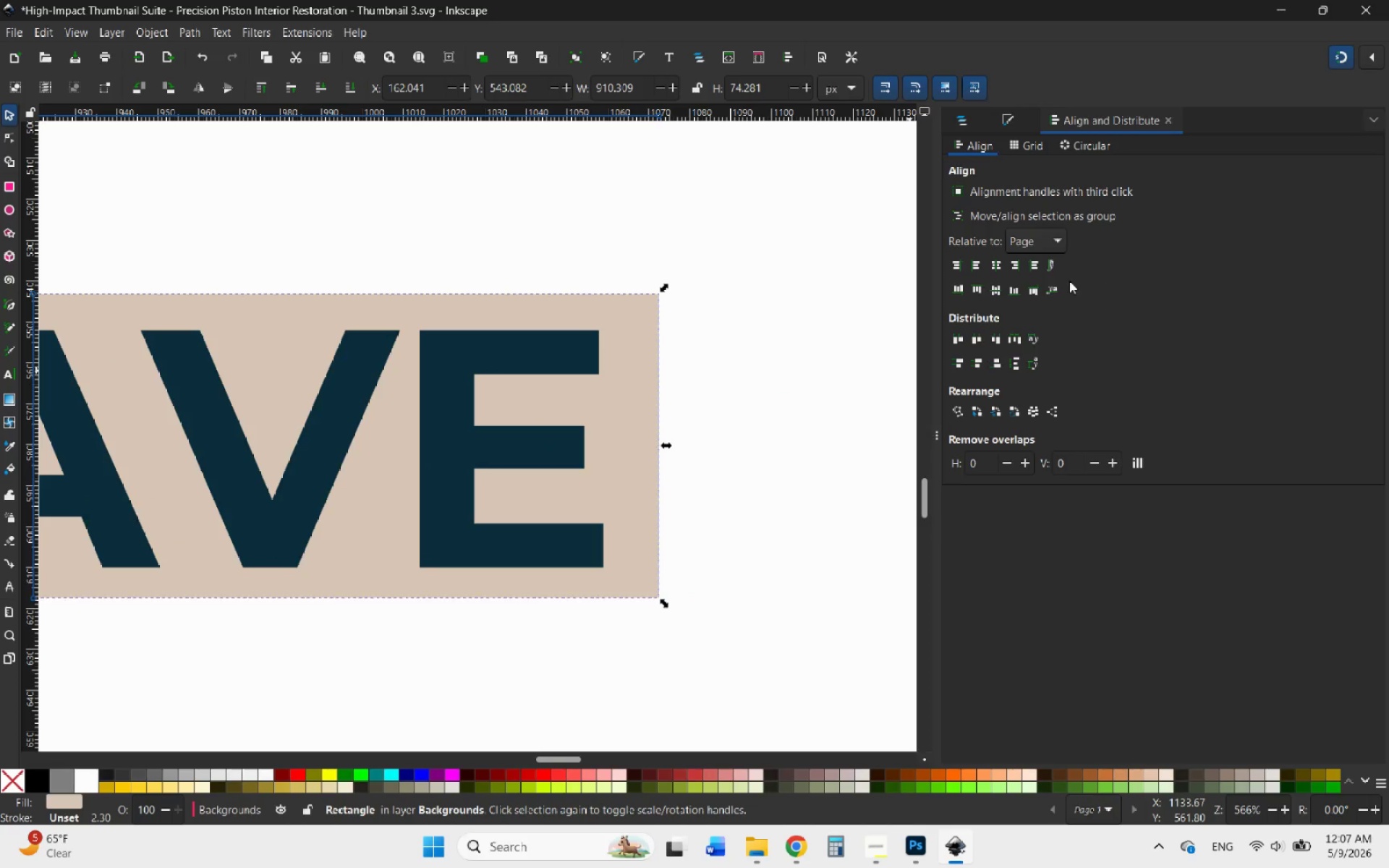 
left_click([993, 268])
 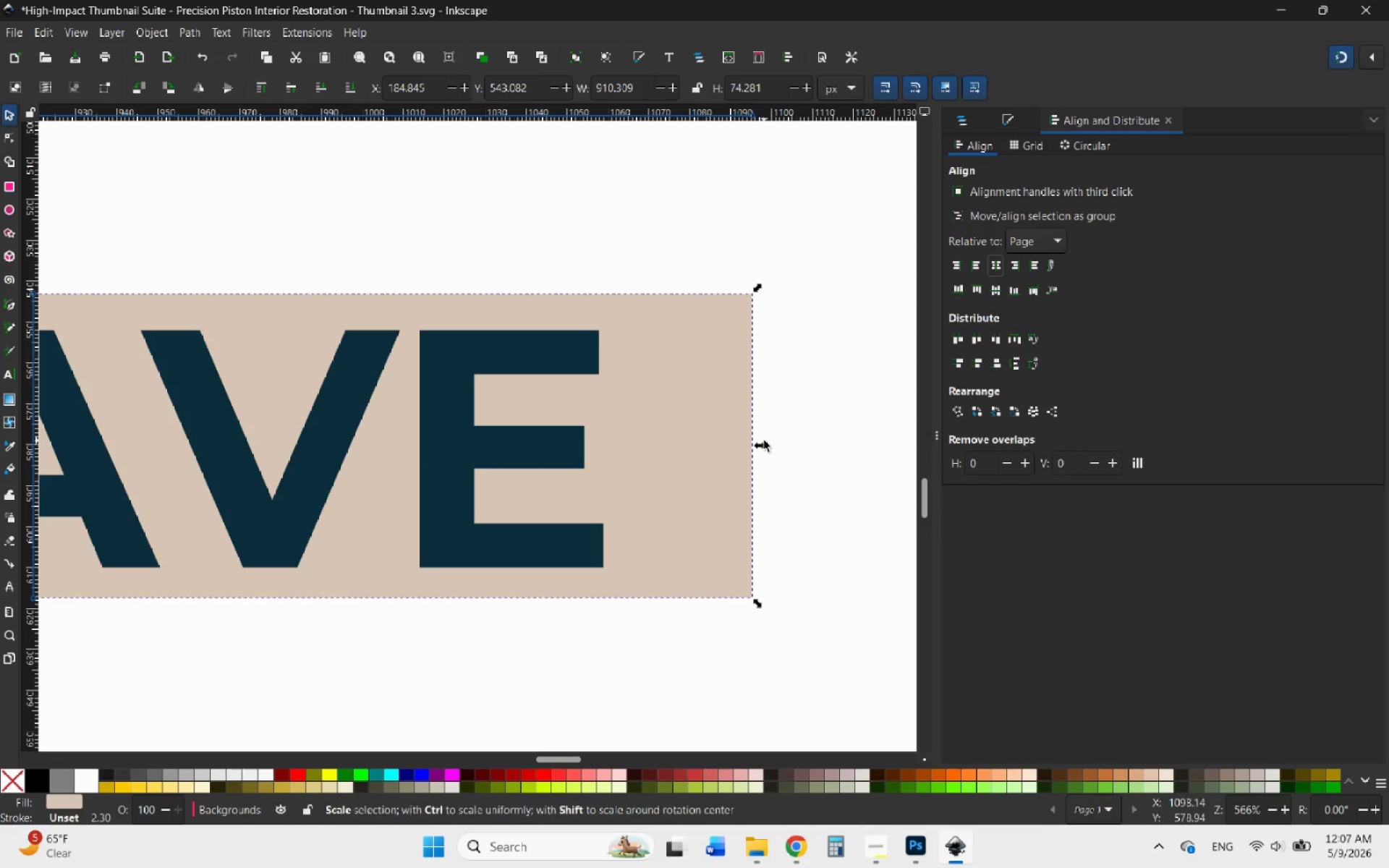 
left_click_drag(start_coordinate=[757, 444], to_coordinate=[662, 453])
 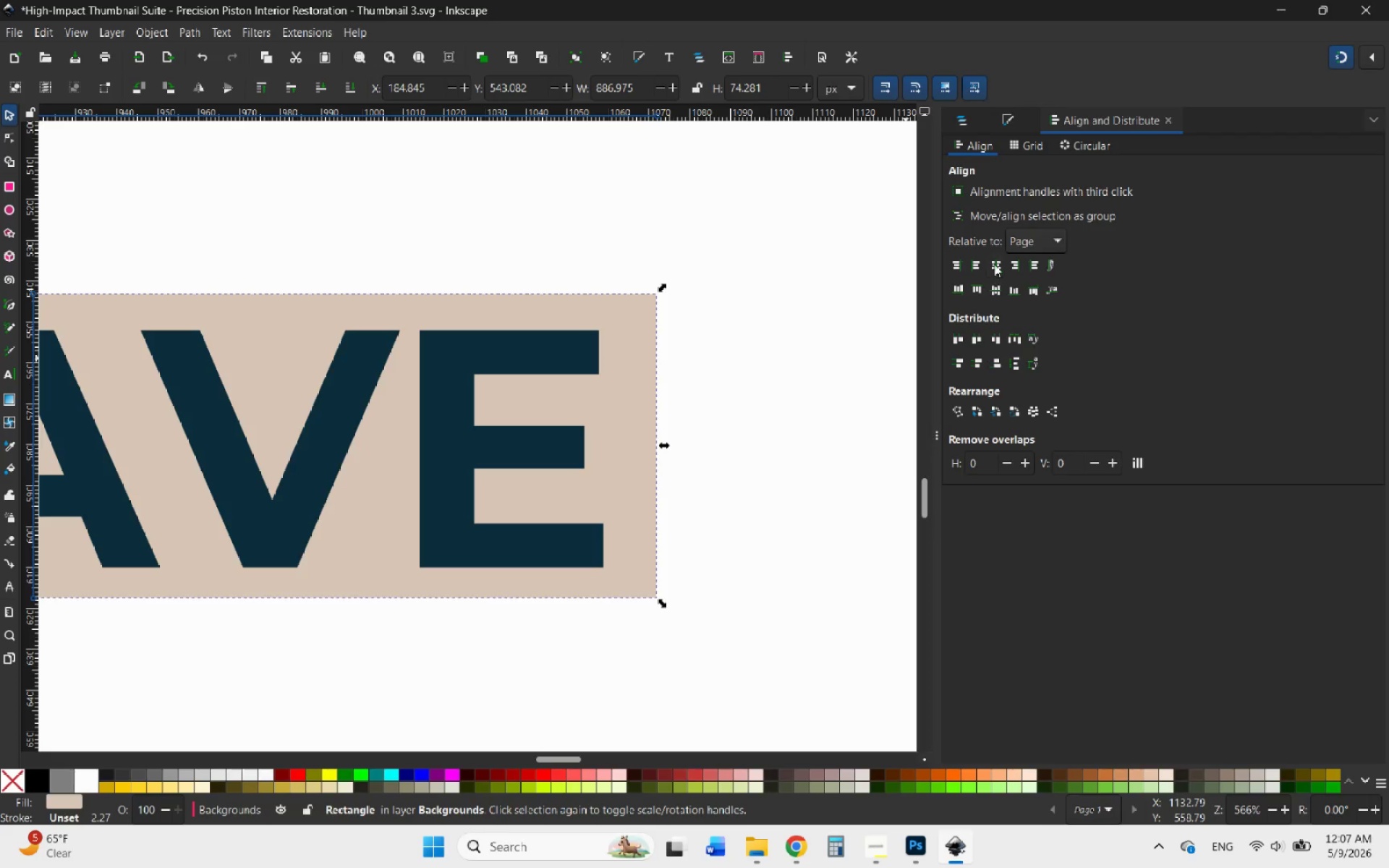 
left_click([994, 264])
 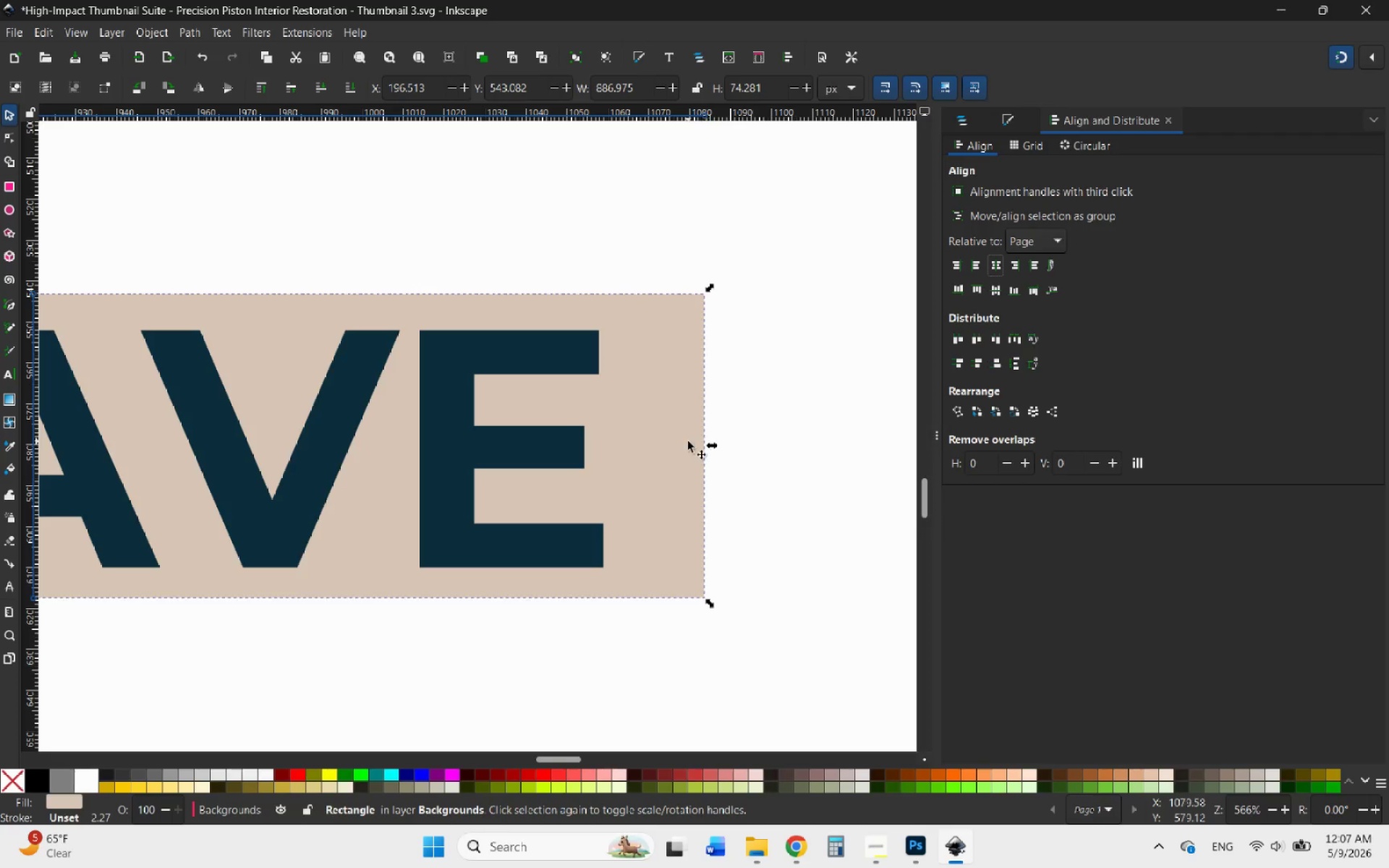 
left_click_drag(start_coordinate=[709, 443], to_coordinate=[658, 445])
 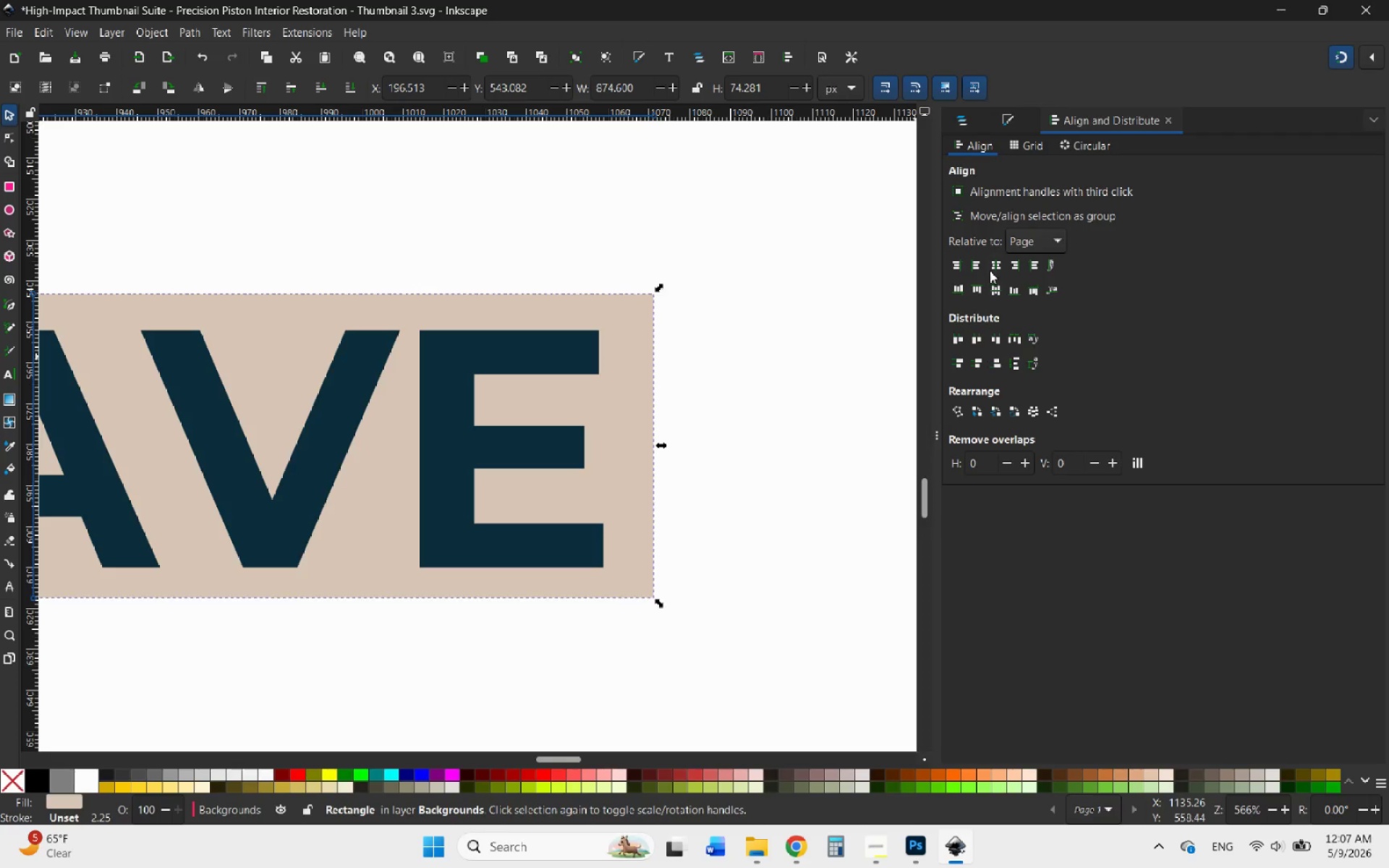 
left_click([996, 265])
 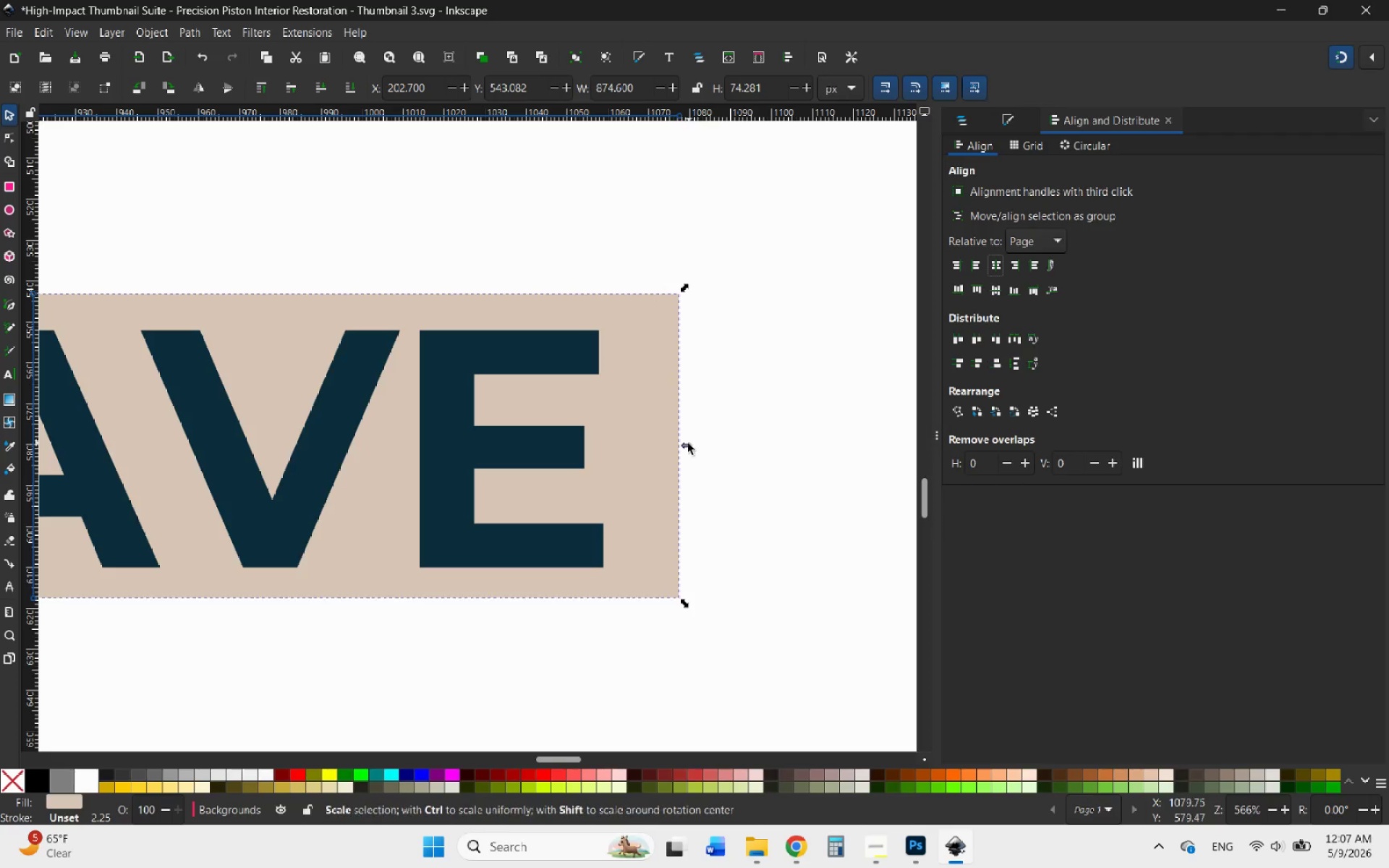 
left_click_drag(start_coordinate=[685, 445], to_coordinate=[653, 448])
 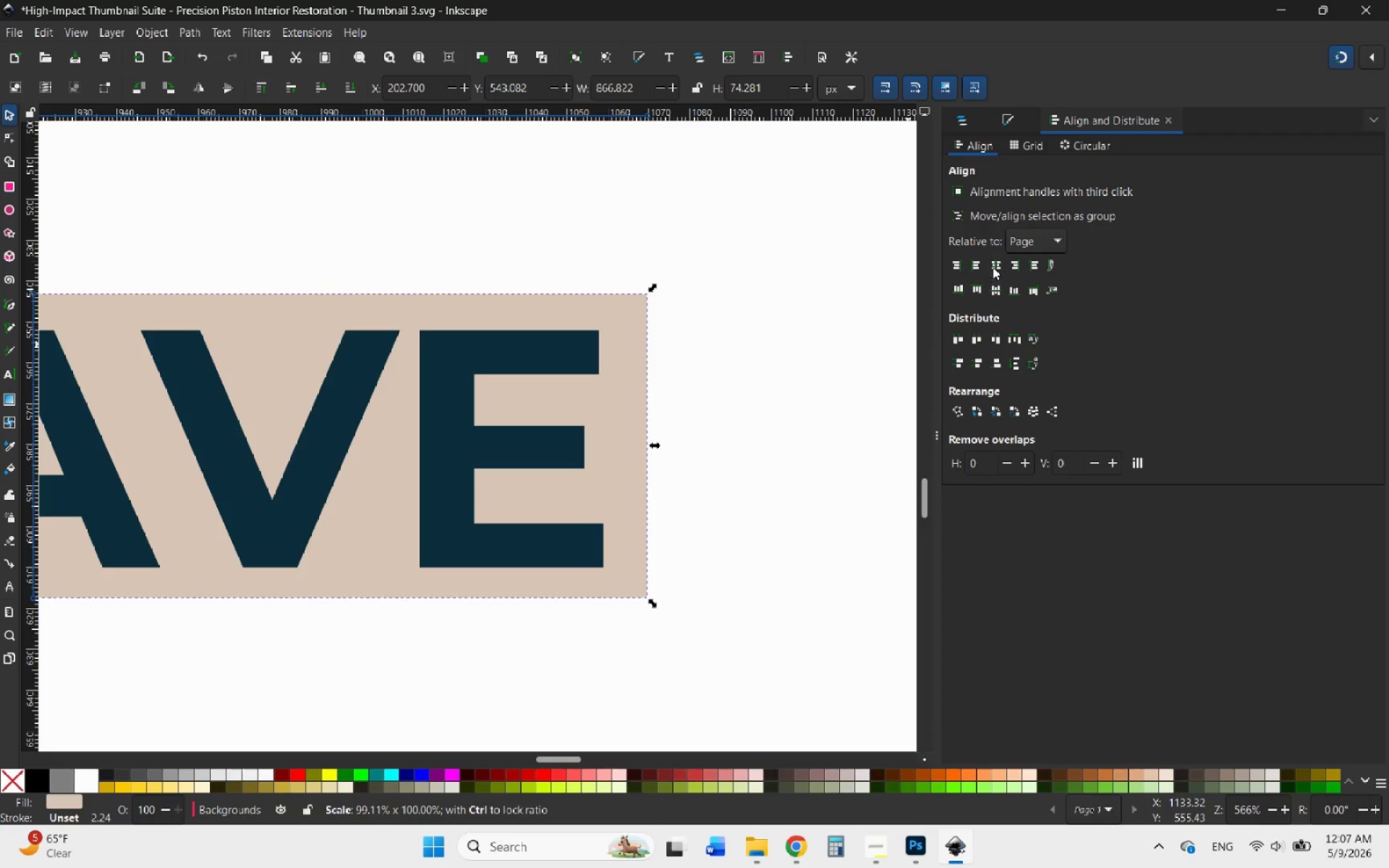 
left_click([993, 267])
 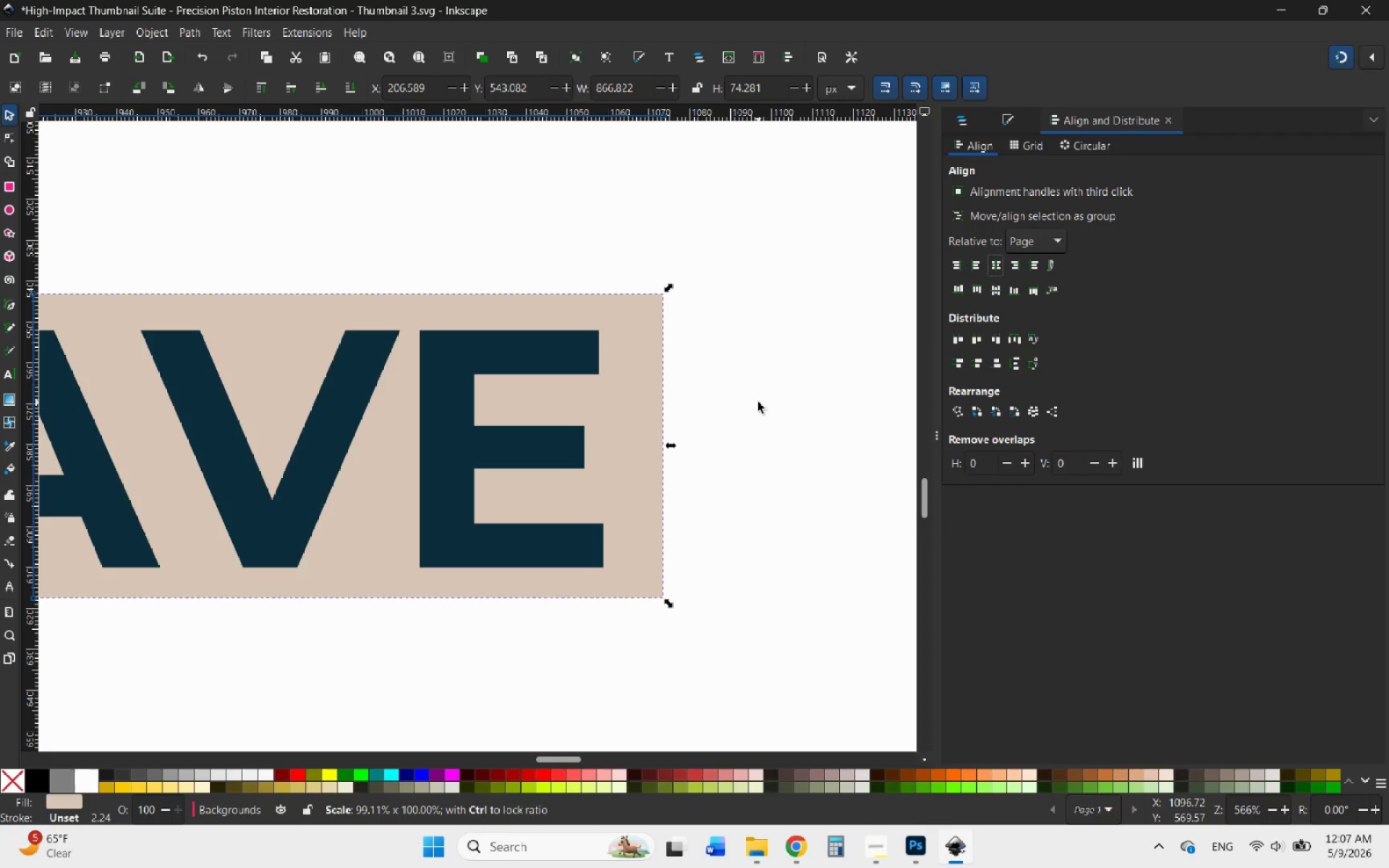 
hold_key(key=ControlLeft, duration=1.45)
scroll: coordinate [772, 435], scroll_direction: down, amount: 6.0
 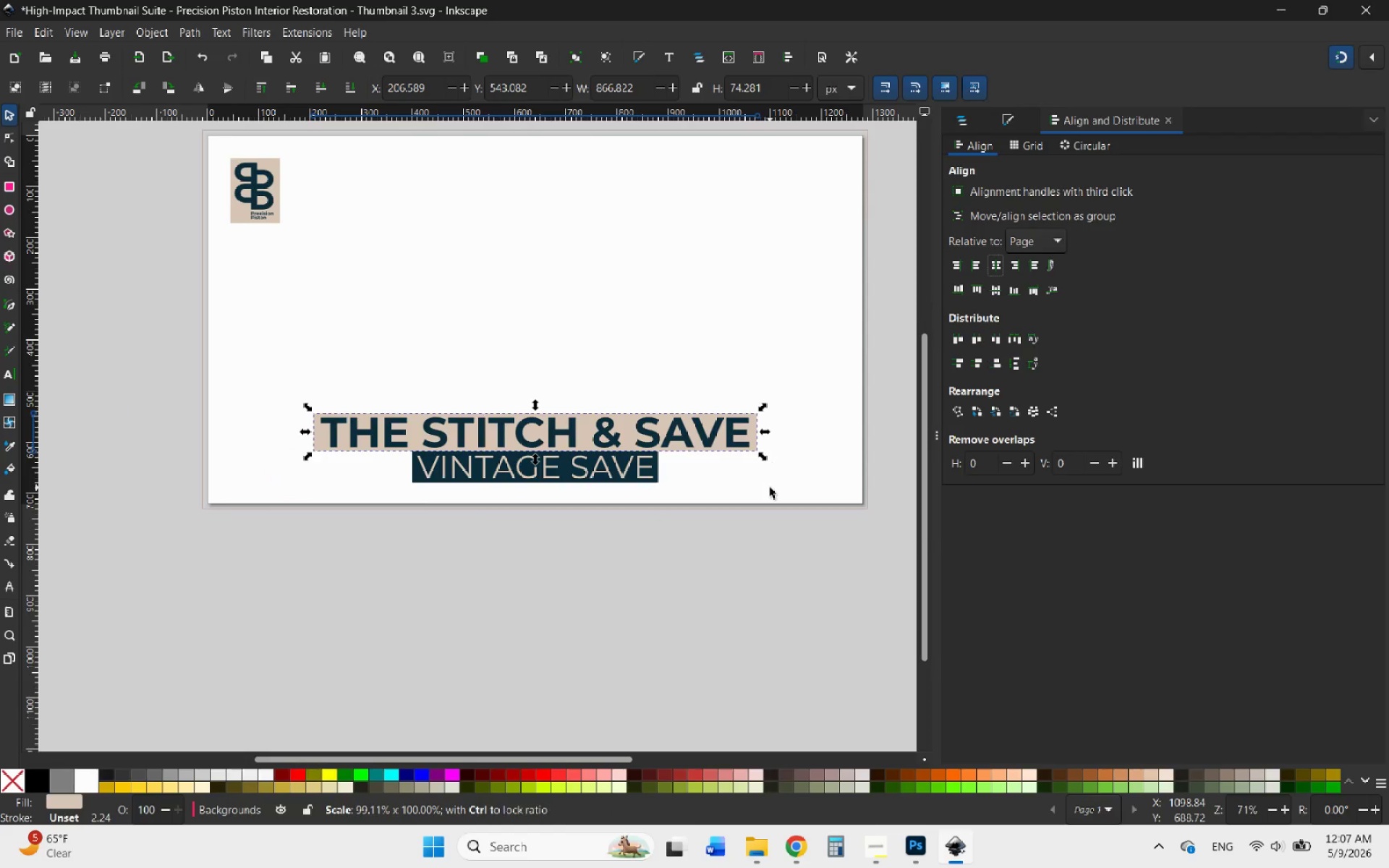 
wait(7.57)
 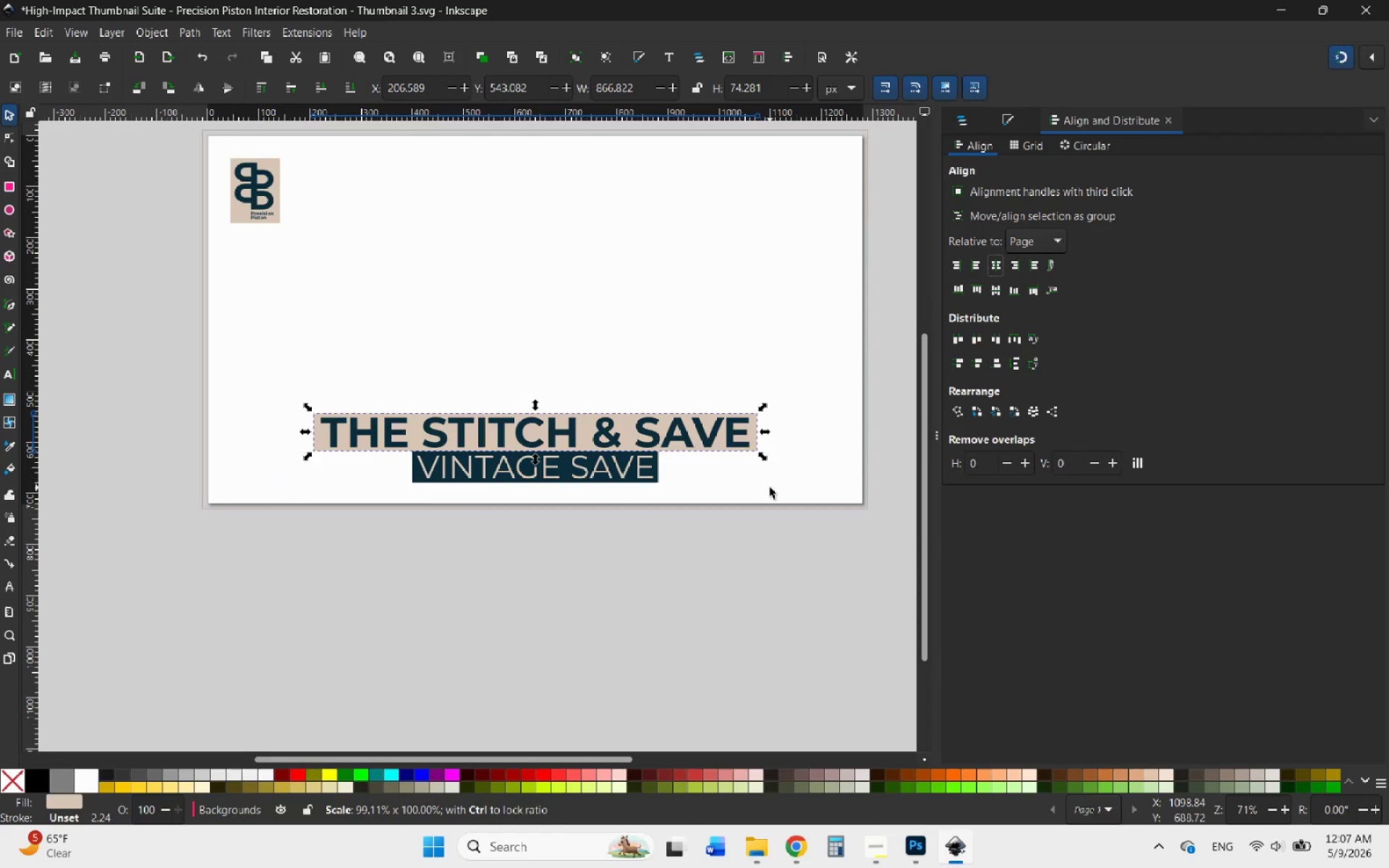 
left_click([650, 497])
 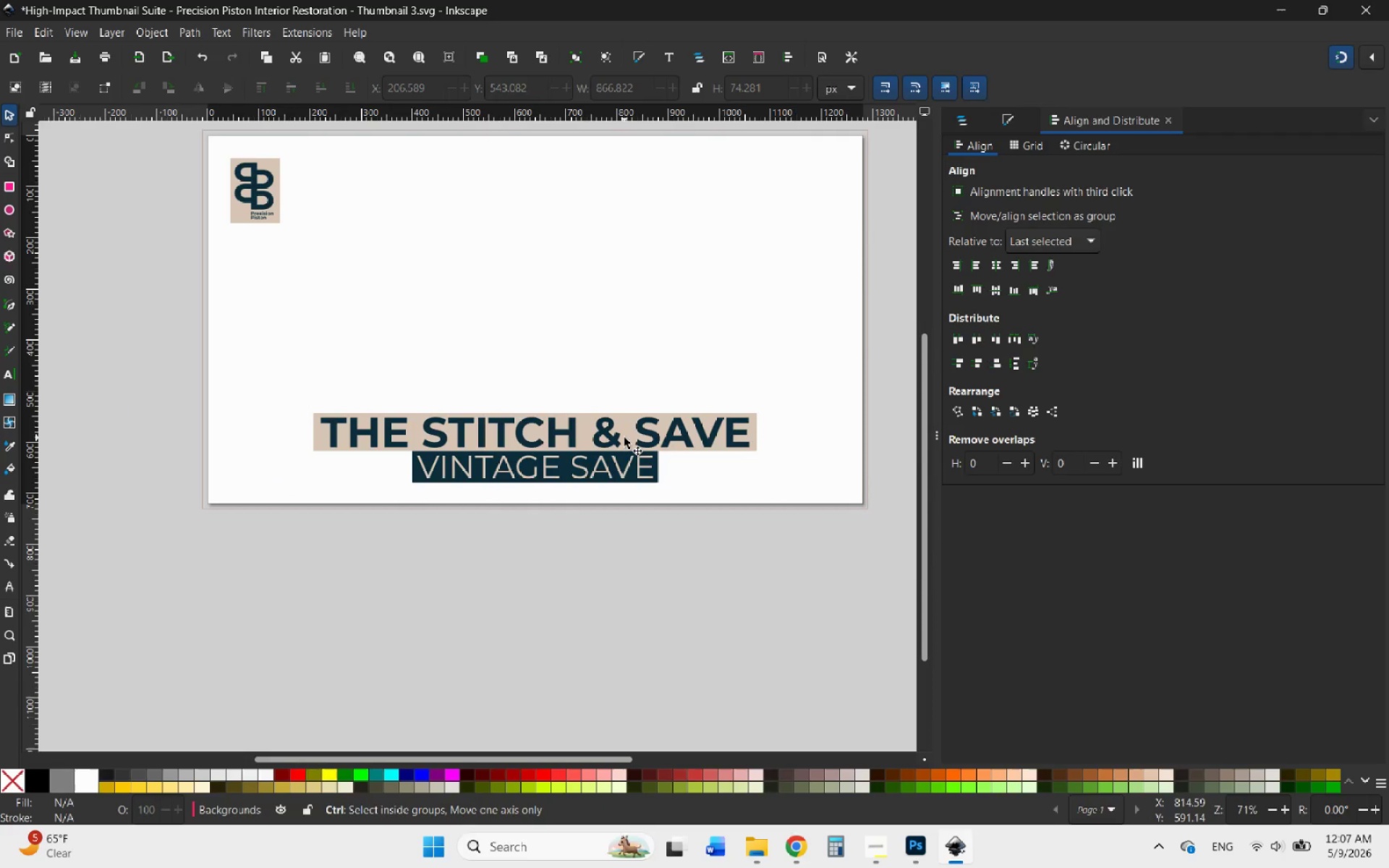 
hold_key(key=ControlLeft, duration=0.53)
 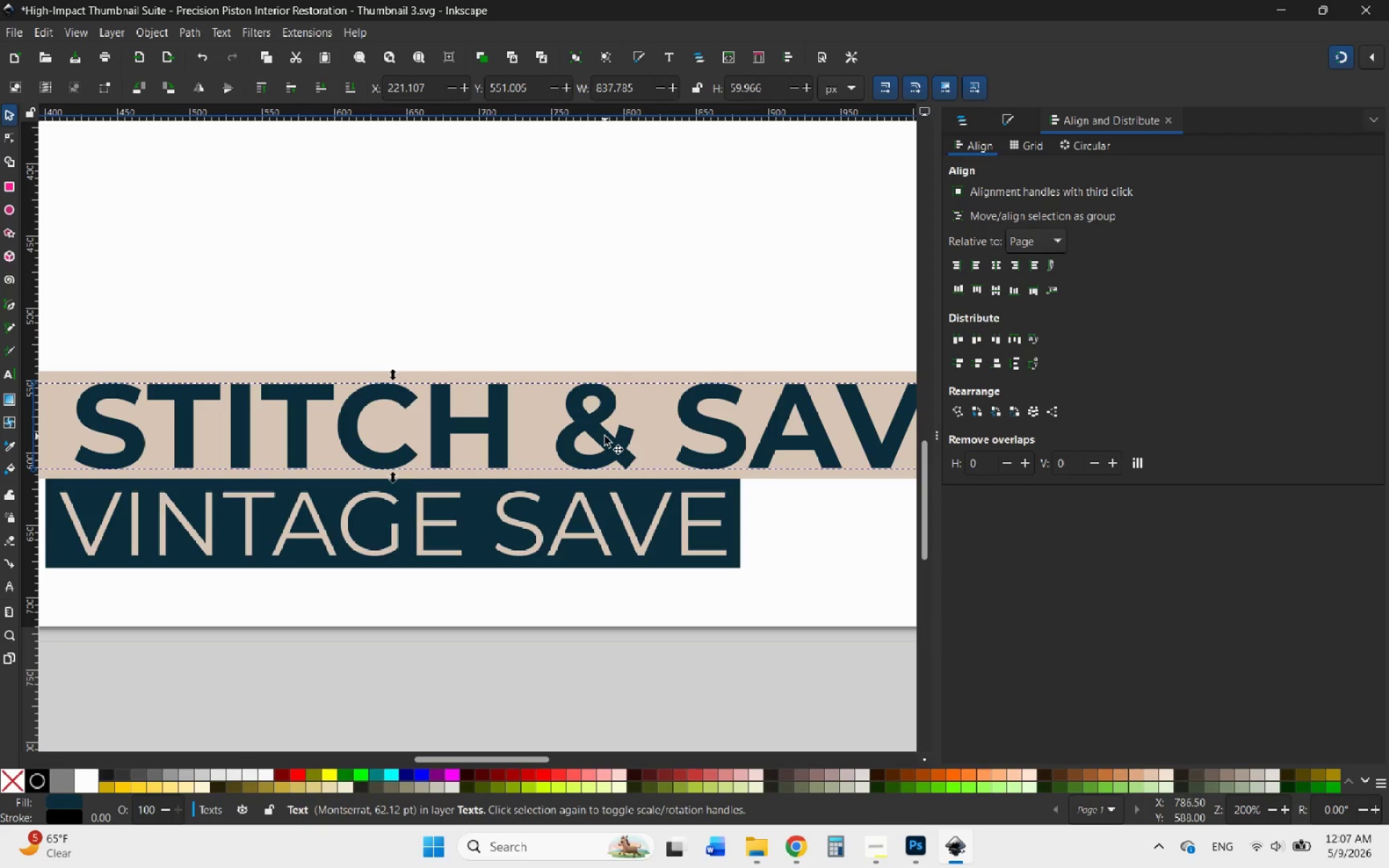 
left_click([604, 436])
 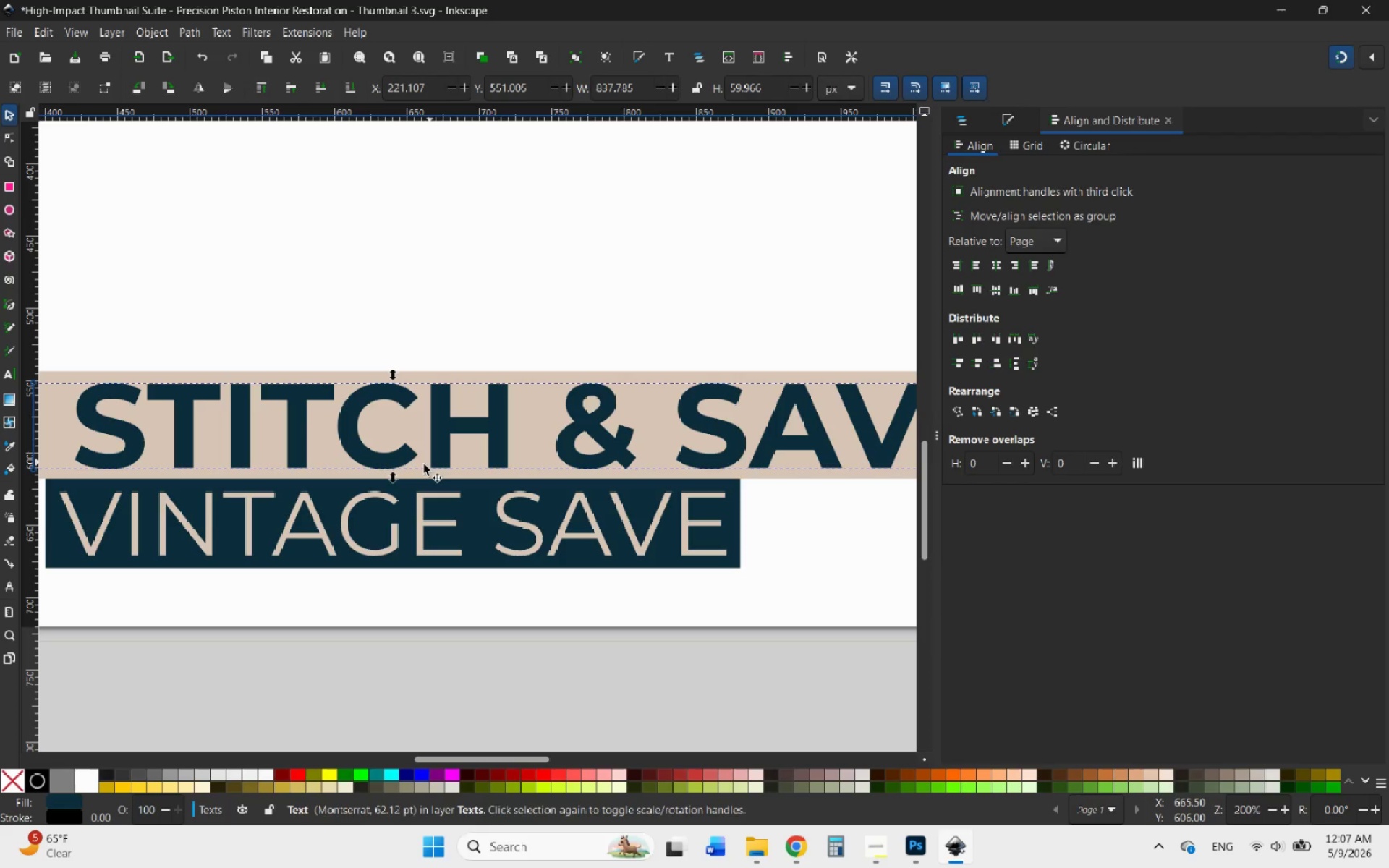 
scroll: coordinate [613, 436], scroll_direction: up, amount: 3.0
 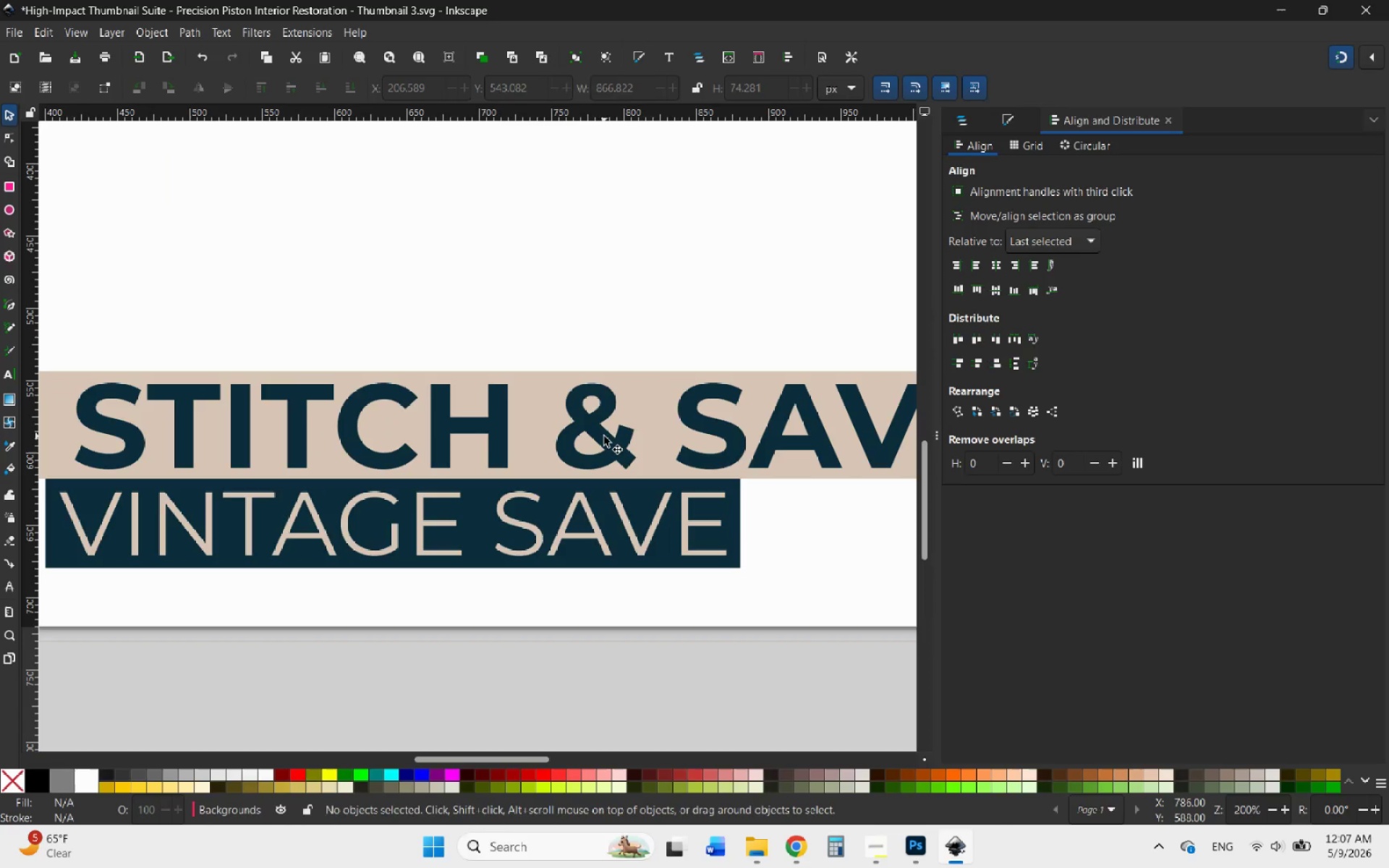 
hold_key(key=ControlLeft, duration=3.23)
scroll: coordinate [378, 479], scroll_direction: up, amount: 3.0
 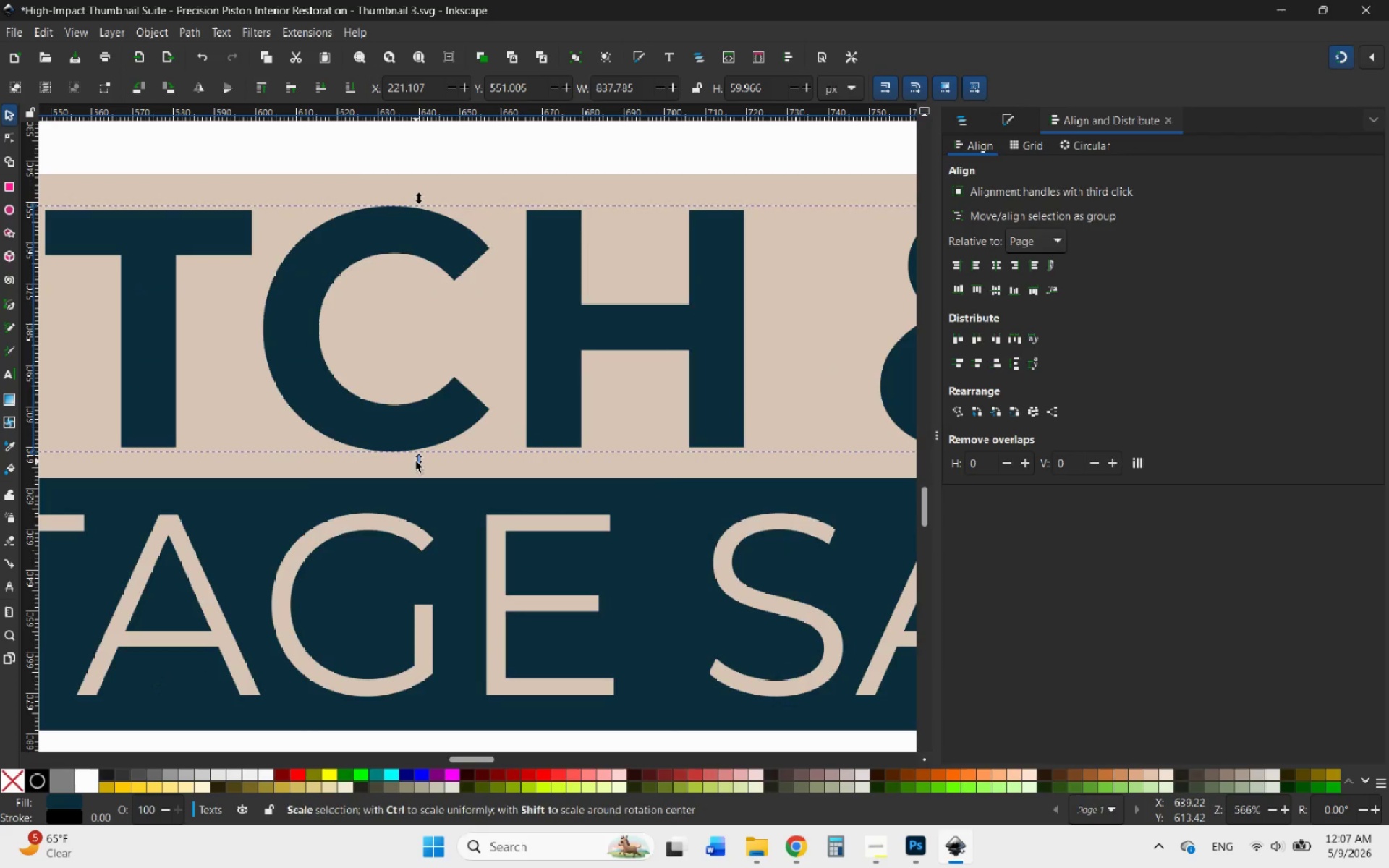 
left_click_drag(start_coordinate=[416, 461], to_coordinate=[422, 433])
 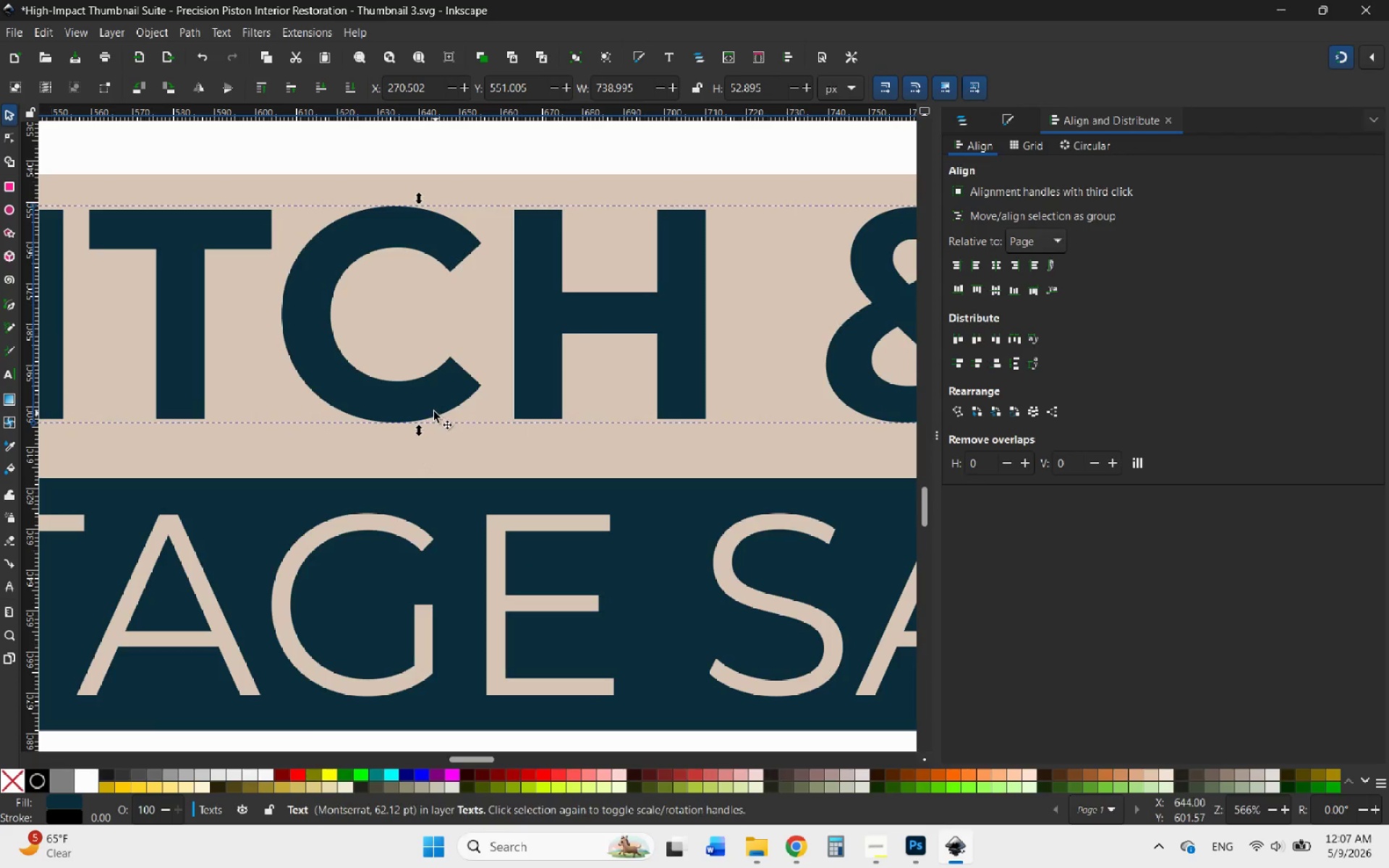 
left_click_drag(start_coordinate=[433, 406], to_coordinate=[434, 422])
 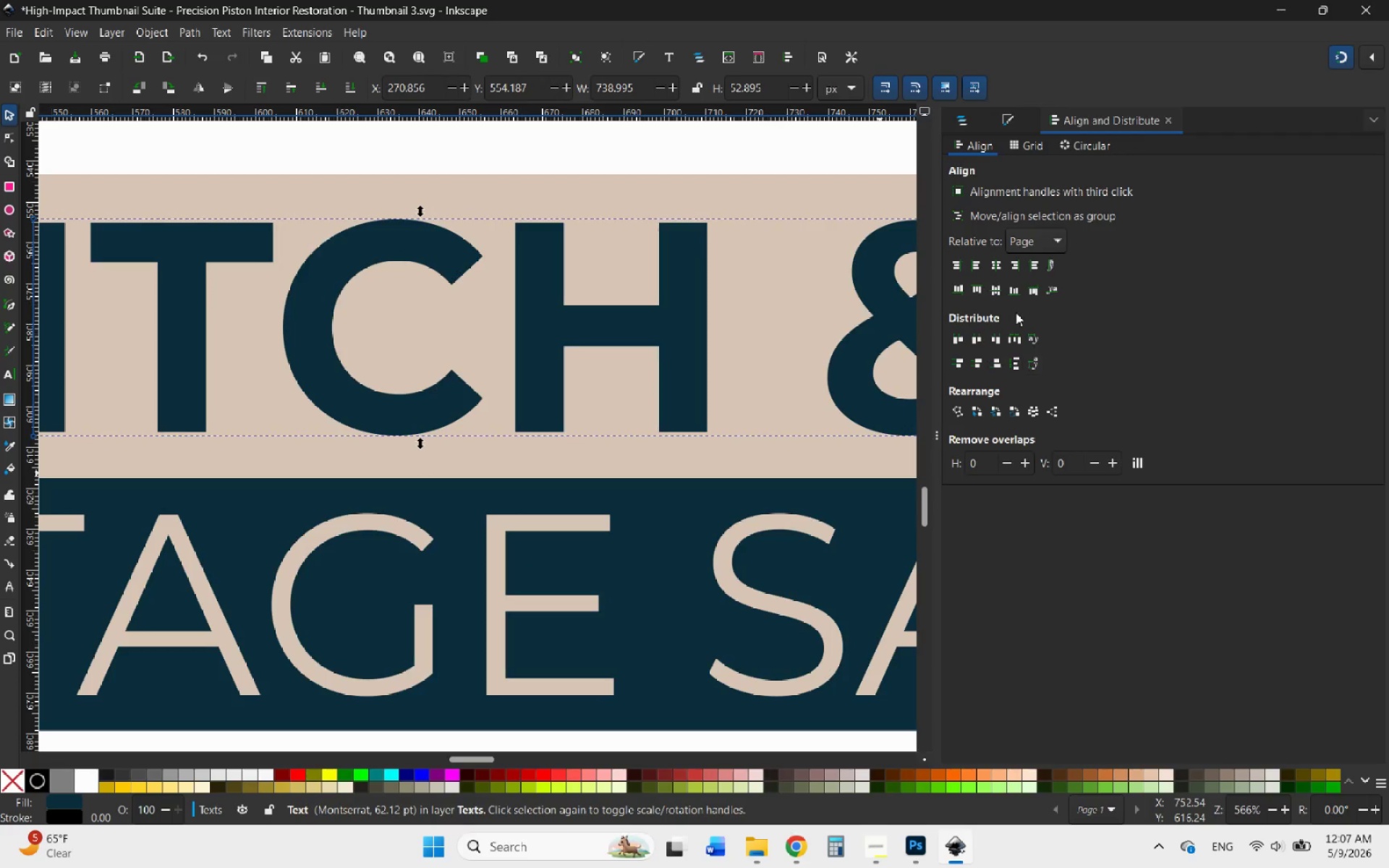 
hold_key(key=ControlLeft, duration=0.78)
 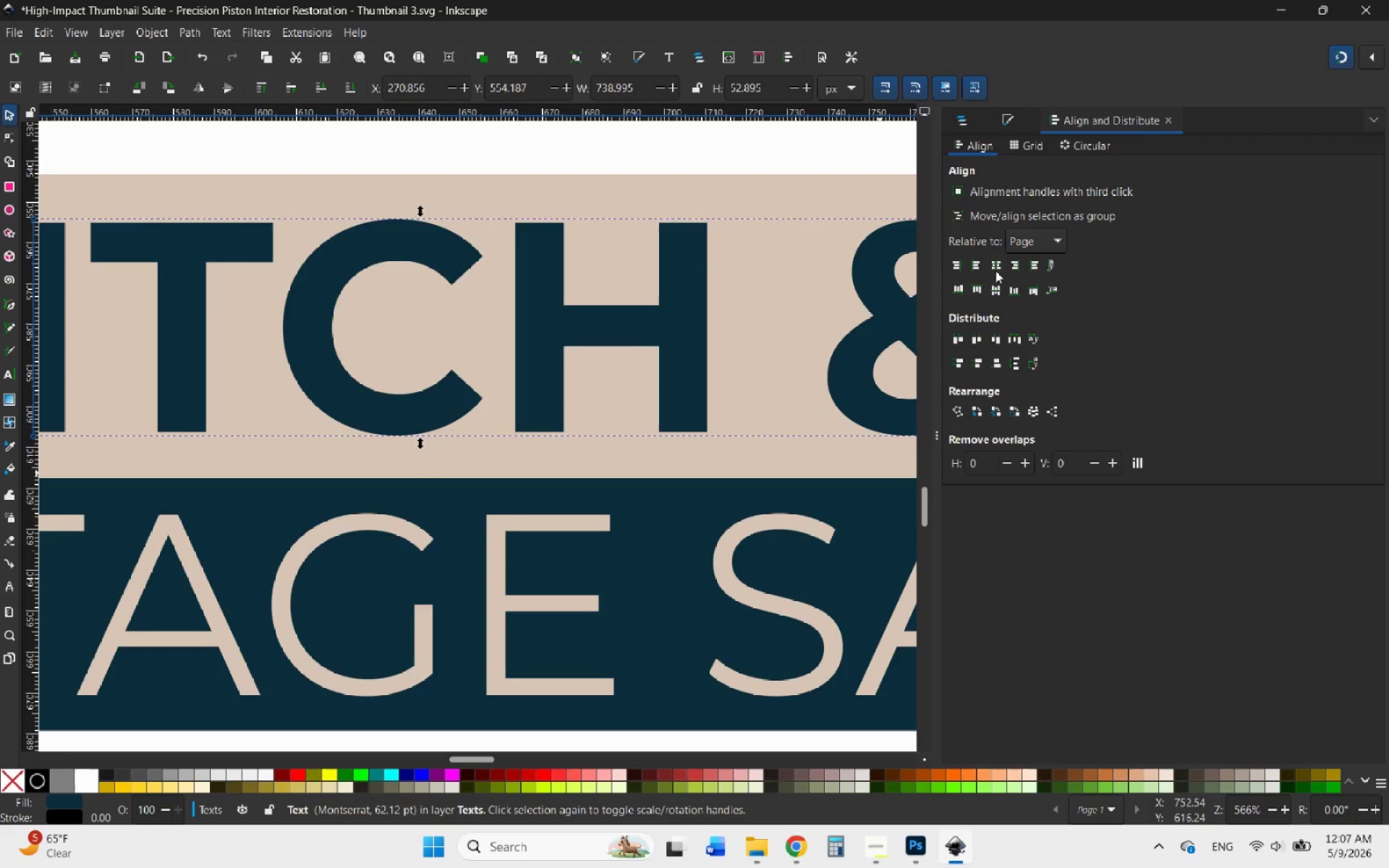 
left_click([995, 266])
 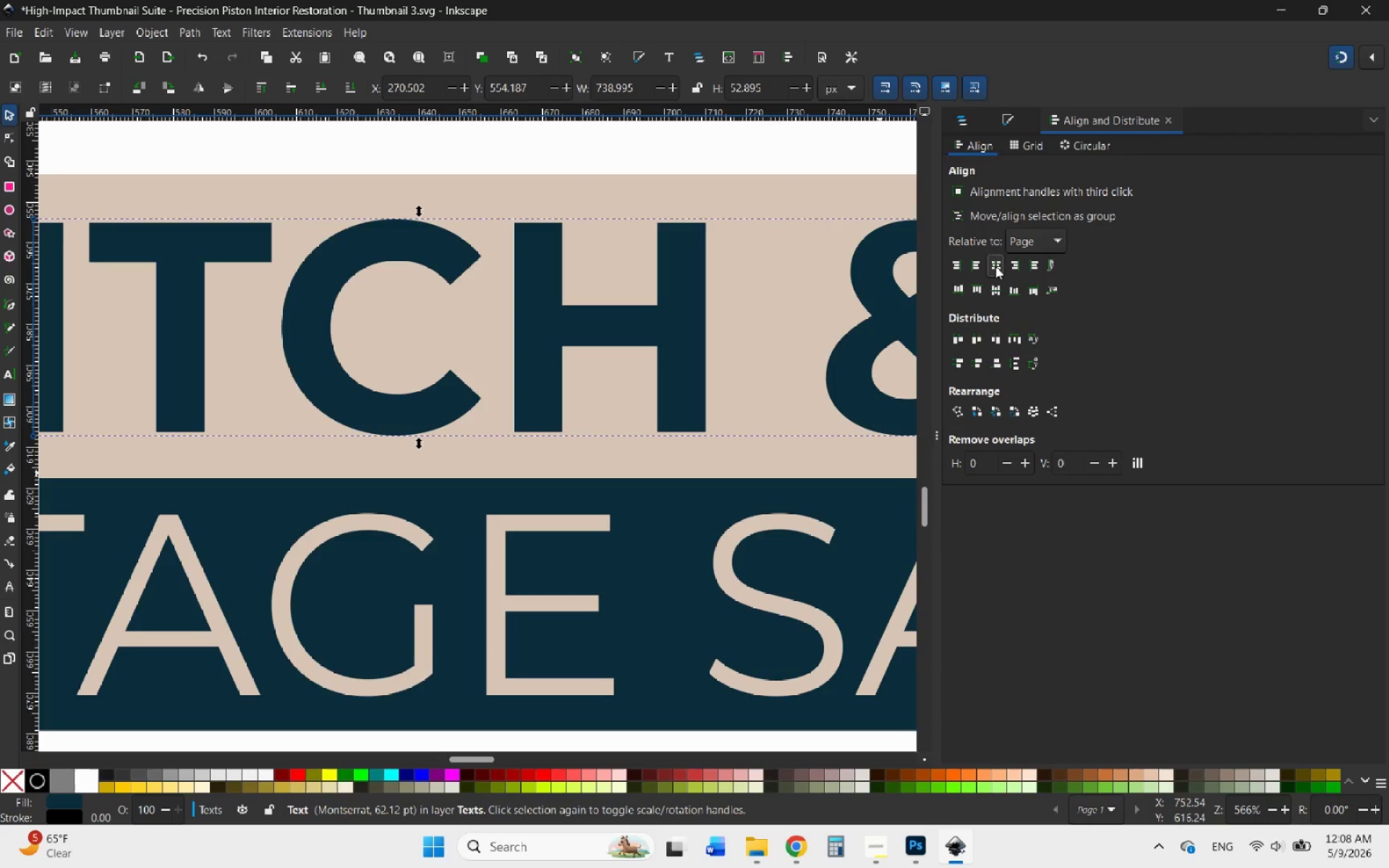 
wait(5.17)
 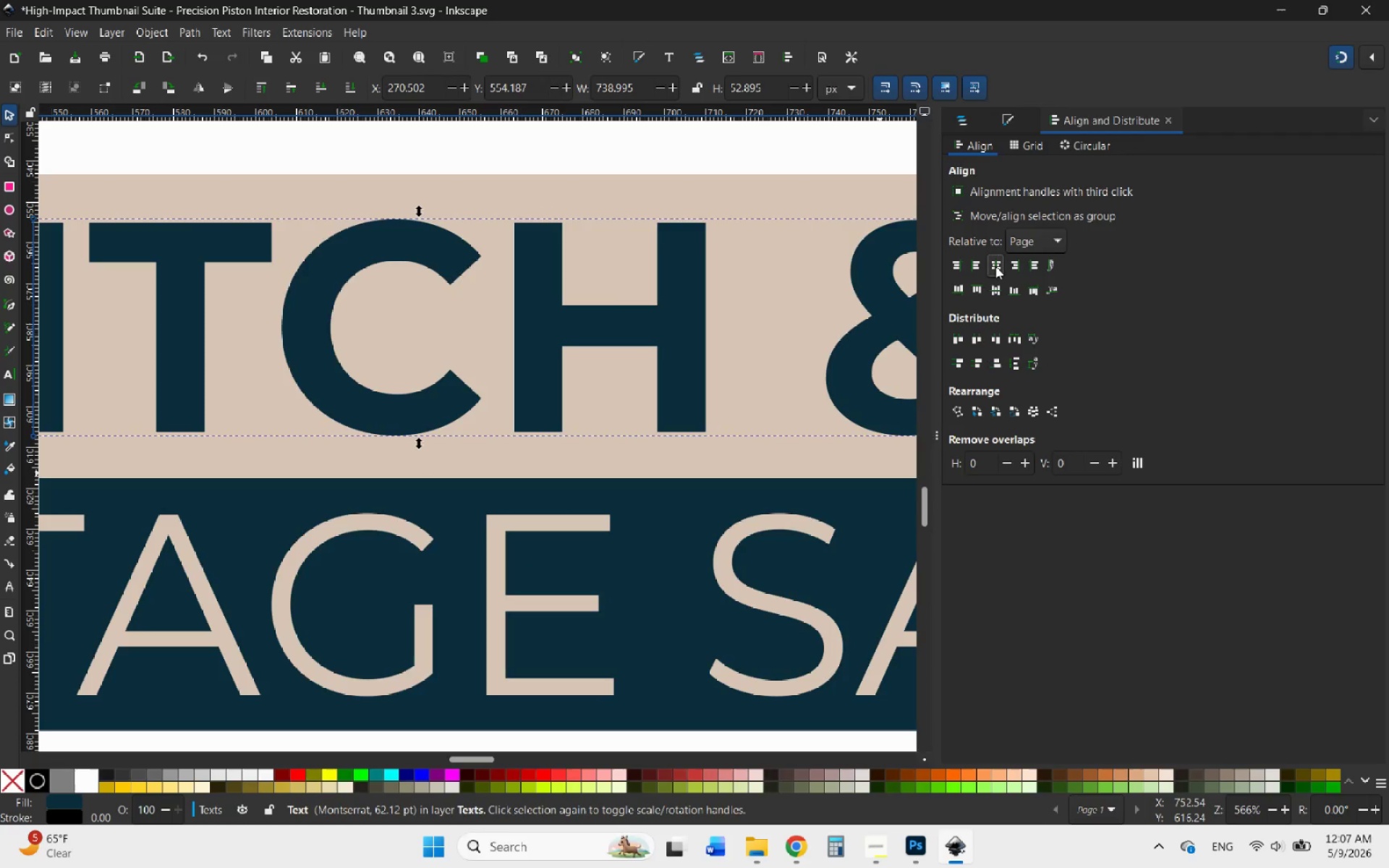 
hold_key(key=ControlLeft, duration=1.28)
scroll: coordinate [599, 422], scroll_direction: down, amount: 4.0
 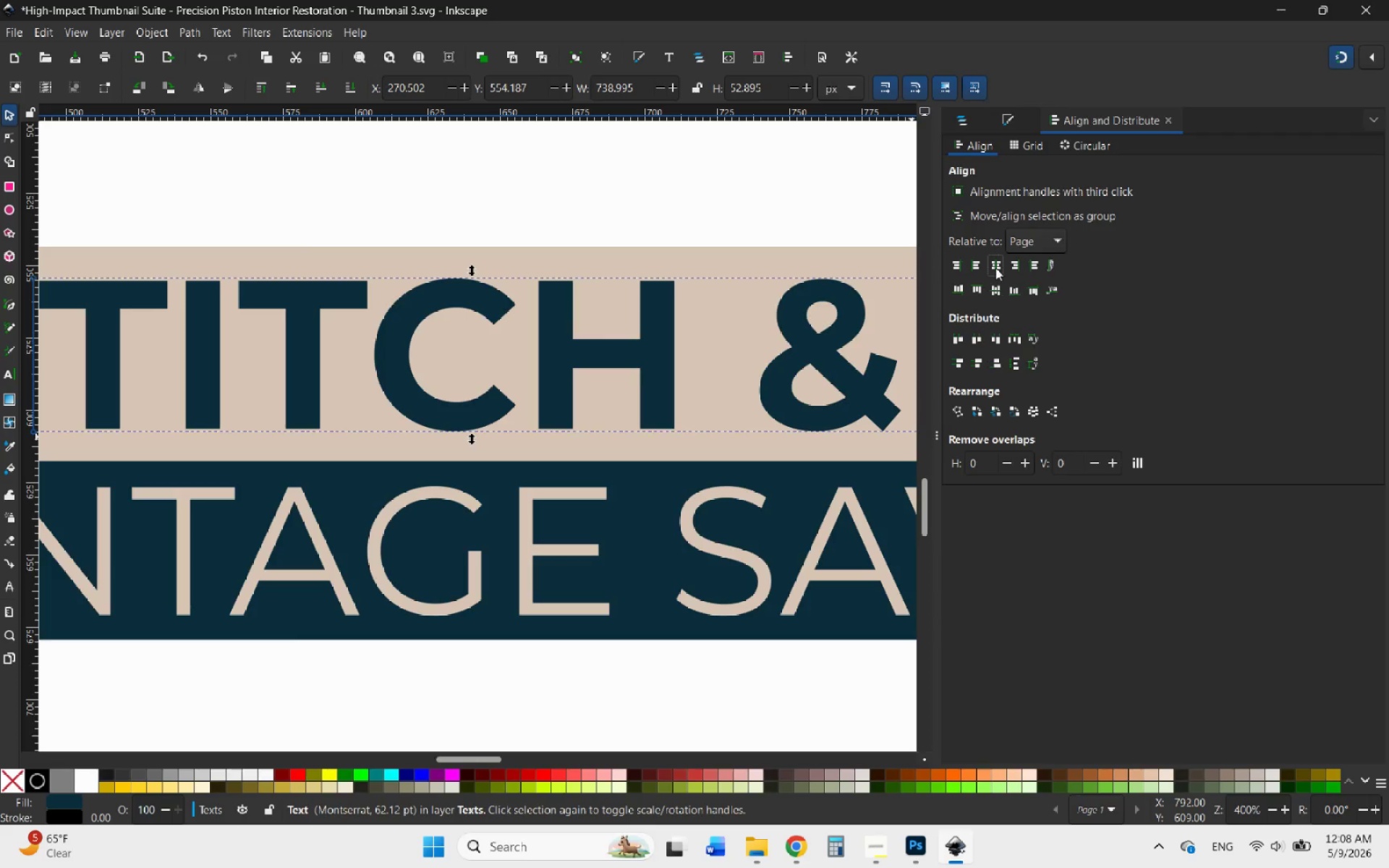 
left_click([995, 268])
 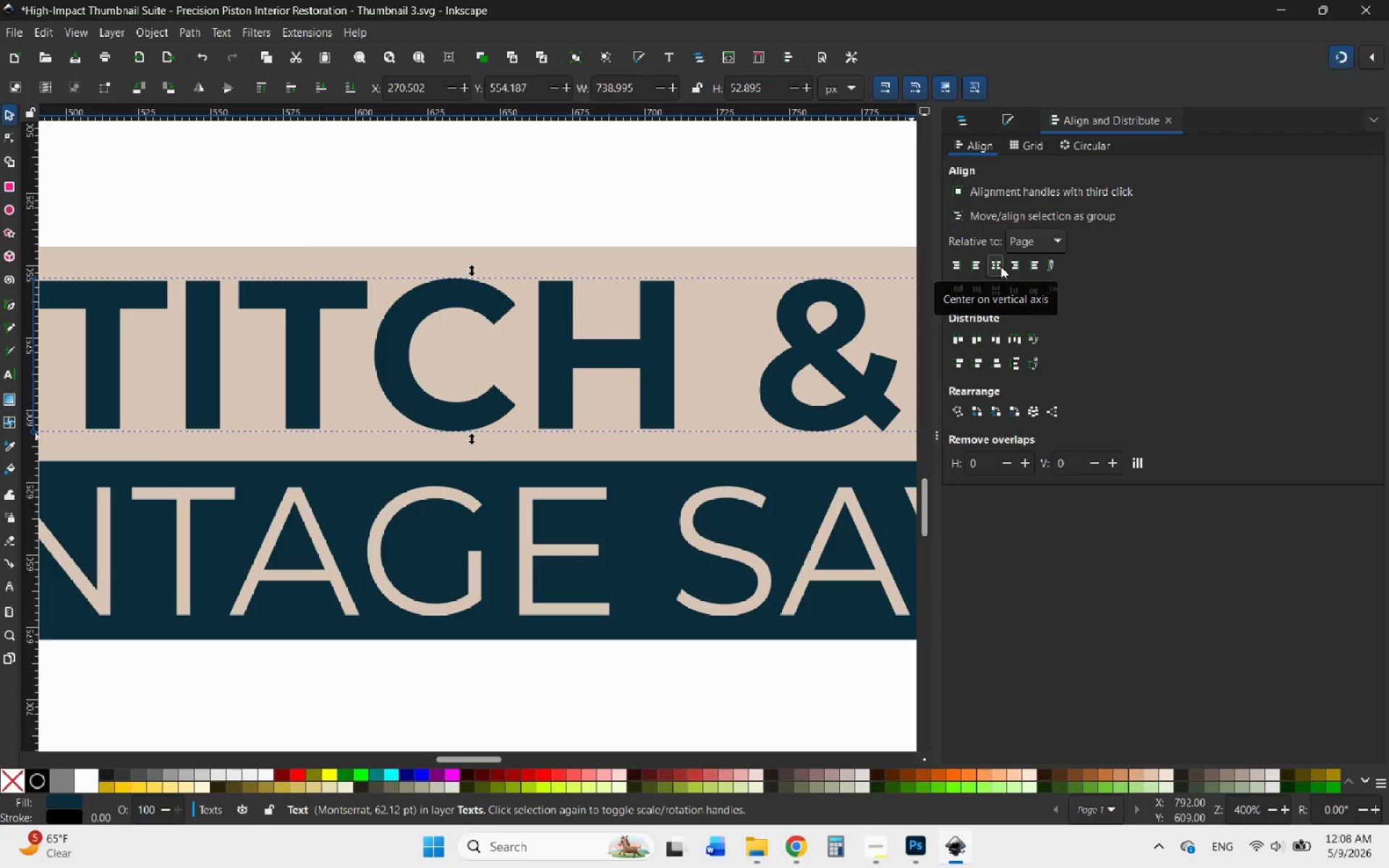 
hold_key(key=ControlLeft, duration=4.64)
scroll: coordinate [712, 477], scroll_direction: down, amount: 4.0